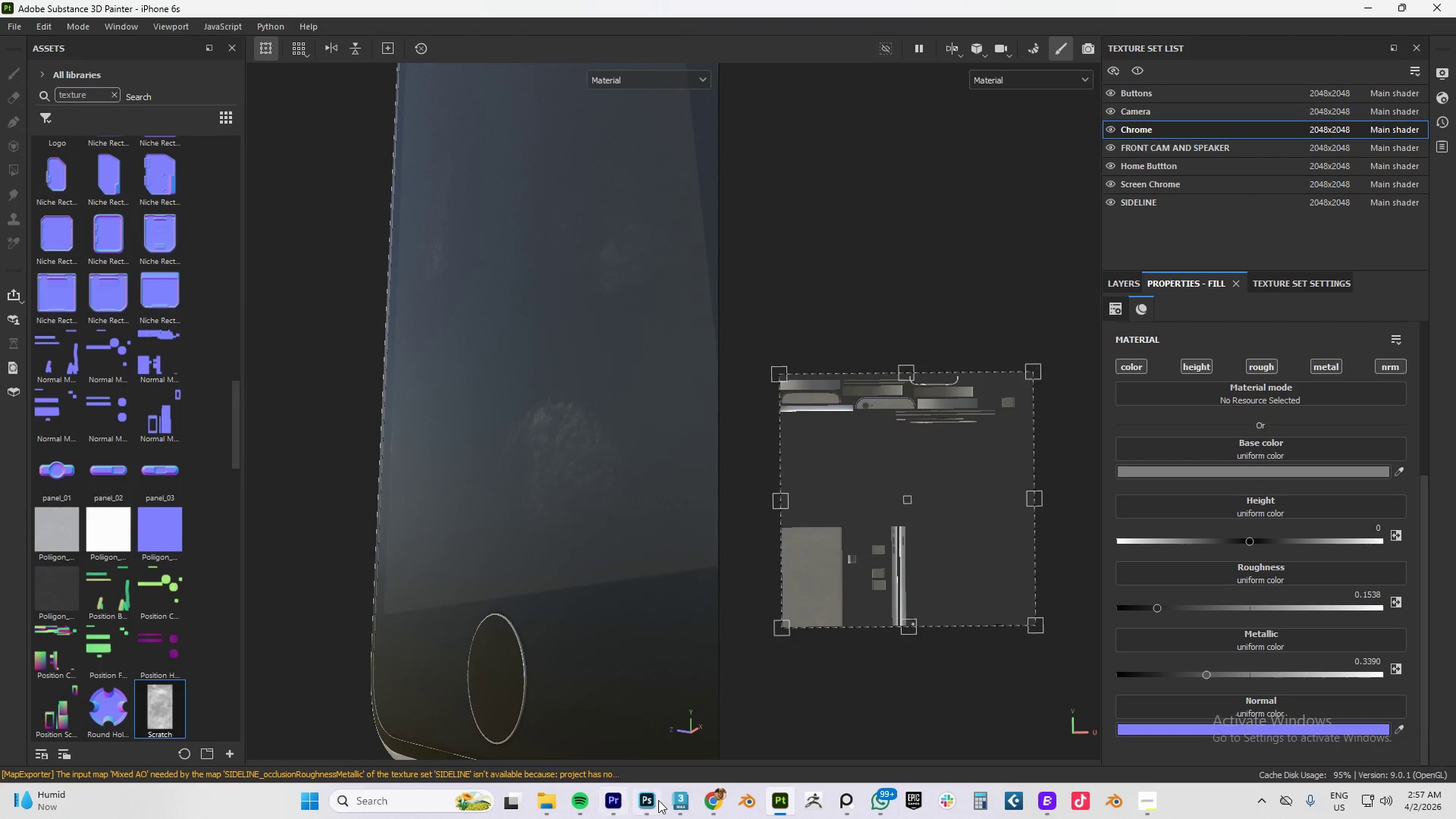 
left_click([720, 800])
 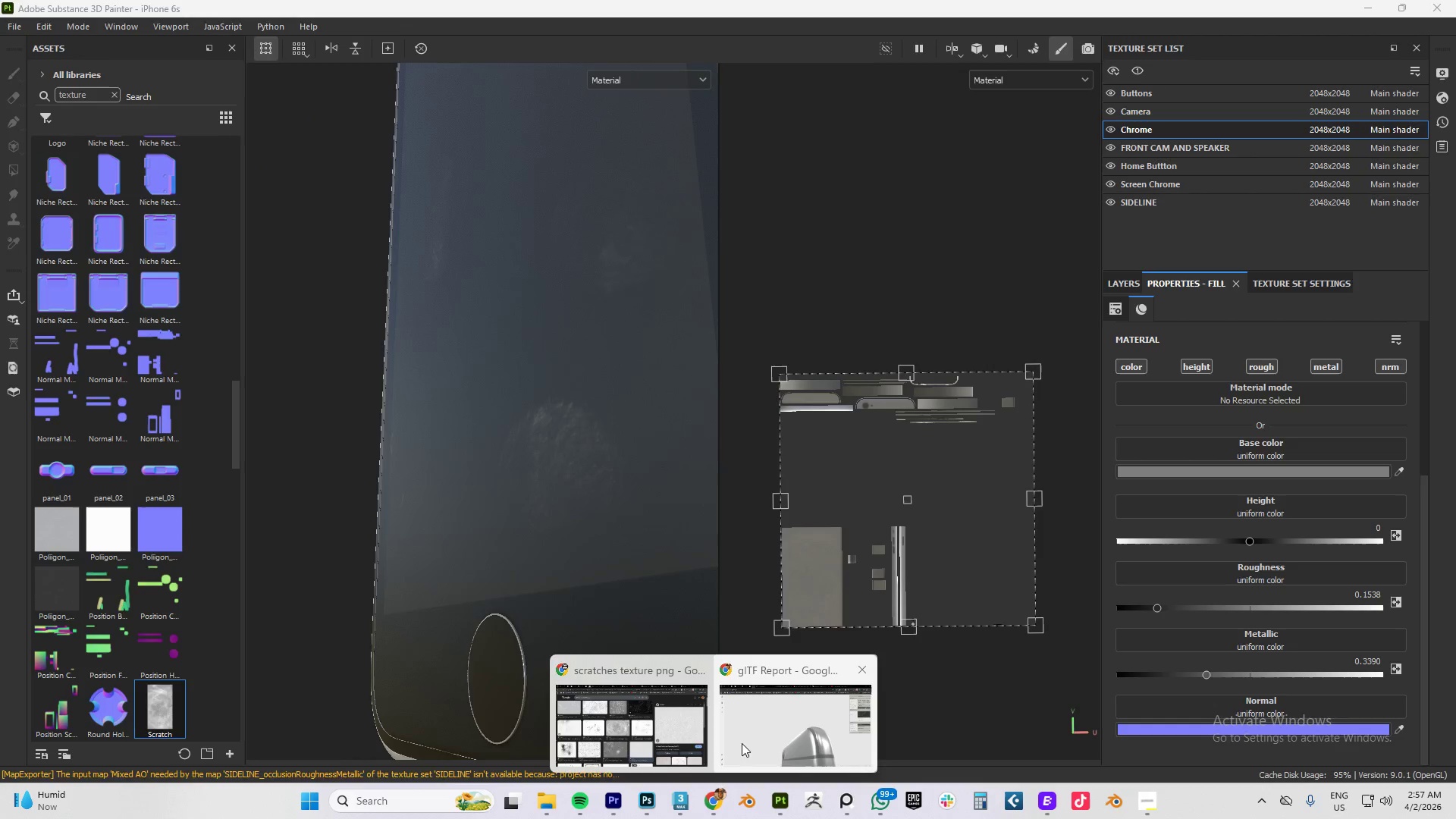 
left_click([789, 747])
 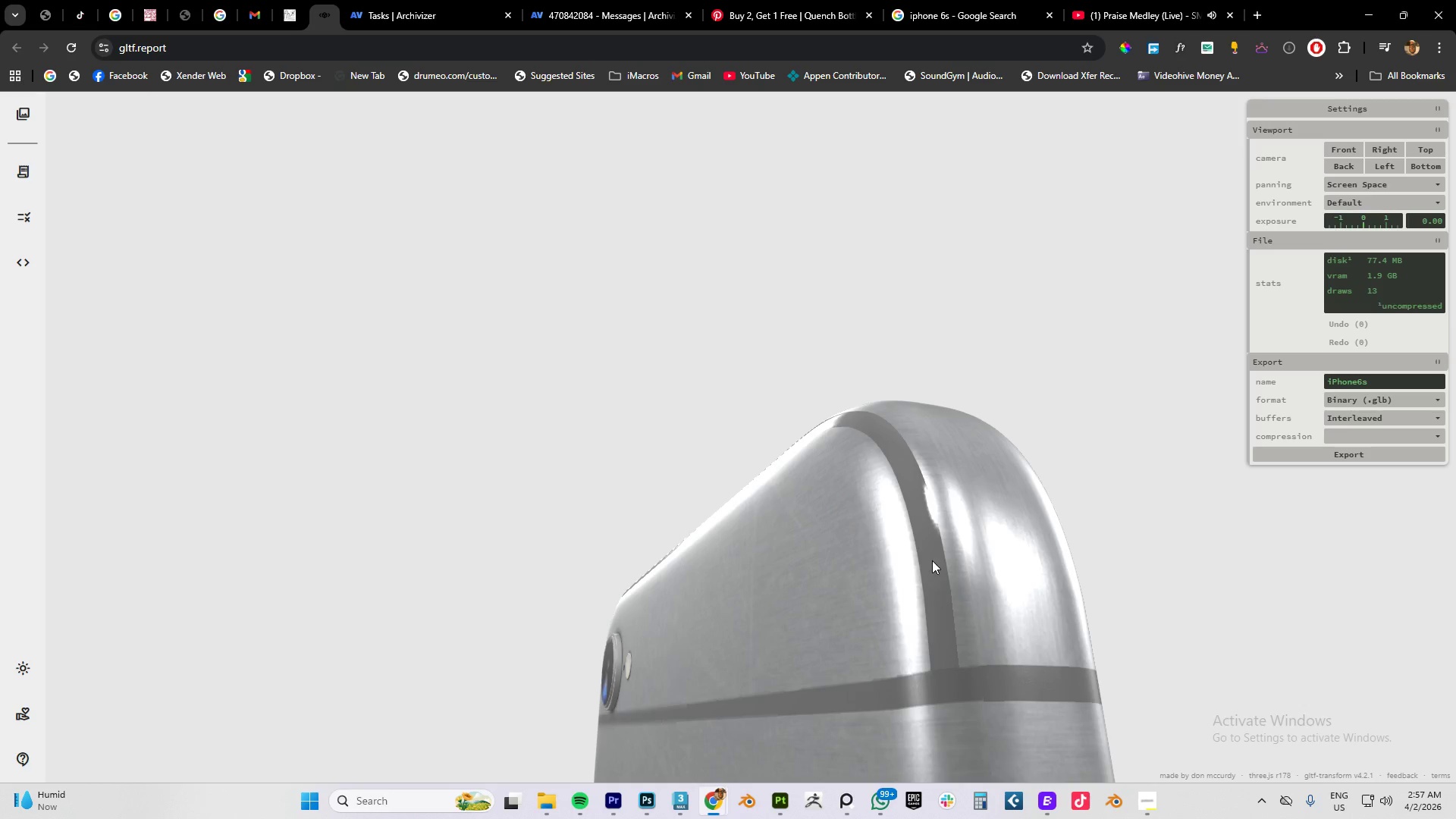 
left_click_drag(start_coordinate=[871, 563], to_coordinate=[667, 550])
 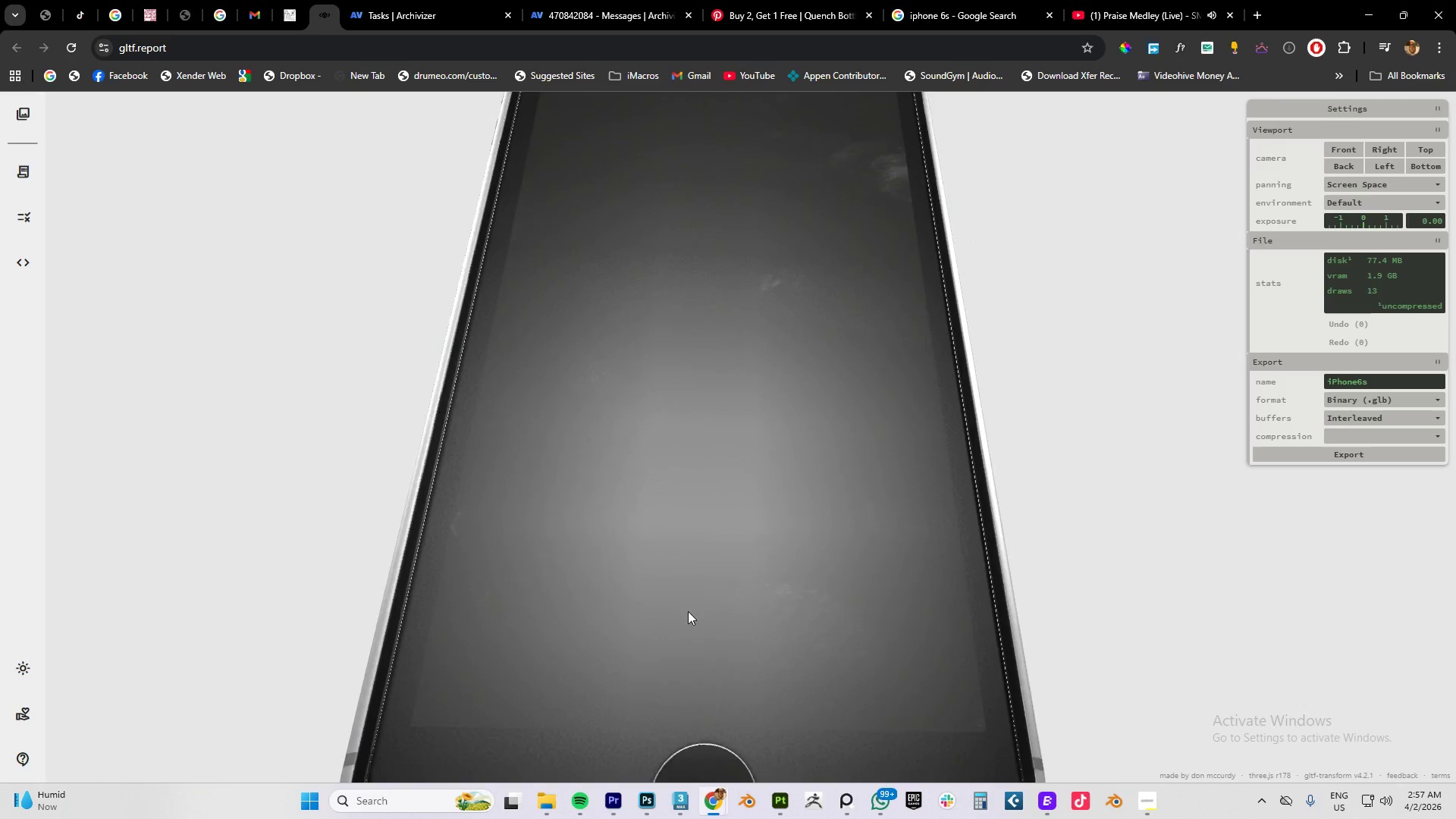 
scroll: coordinate [936, 564], scroll_direction: down, amount: 43.0
 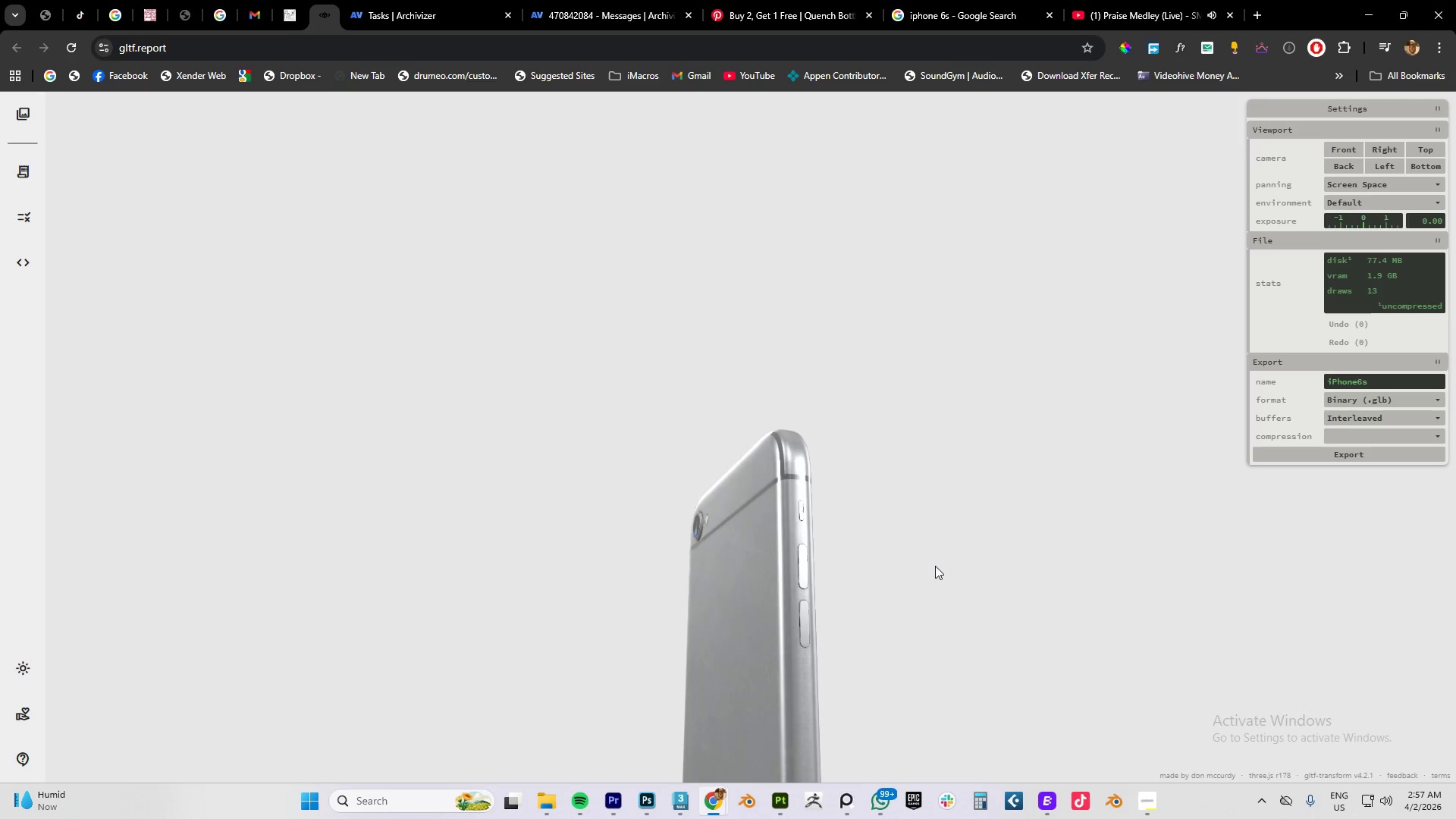 
left_click_drag(start_coordinate=[746, 676], to_coordinate=[806, 656])
 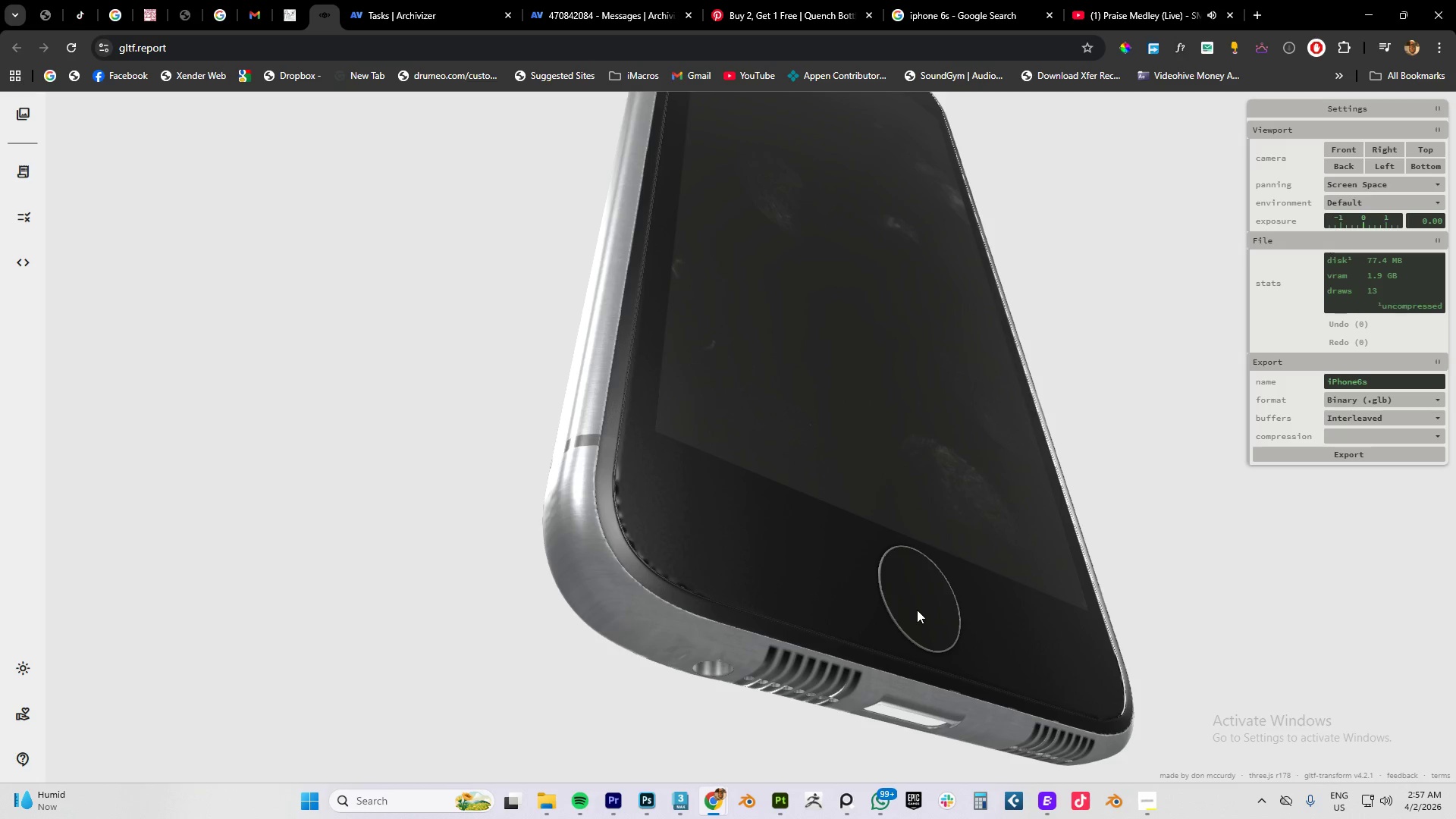 
left_click_drag(start_coordinate=[905, 610], to_coordinate=[735, 615])
 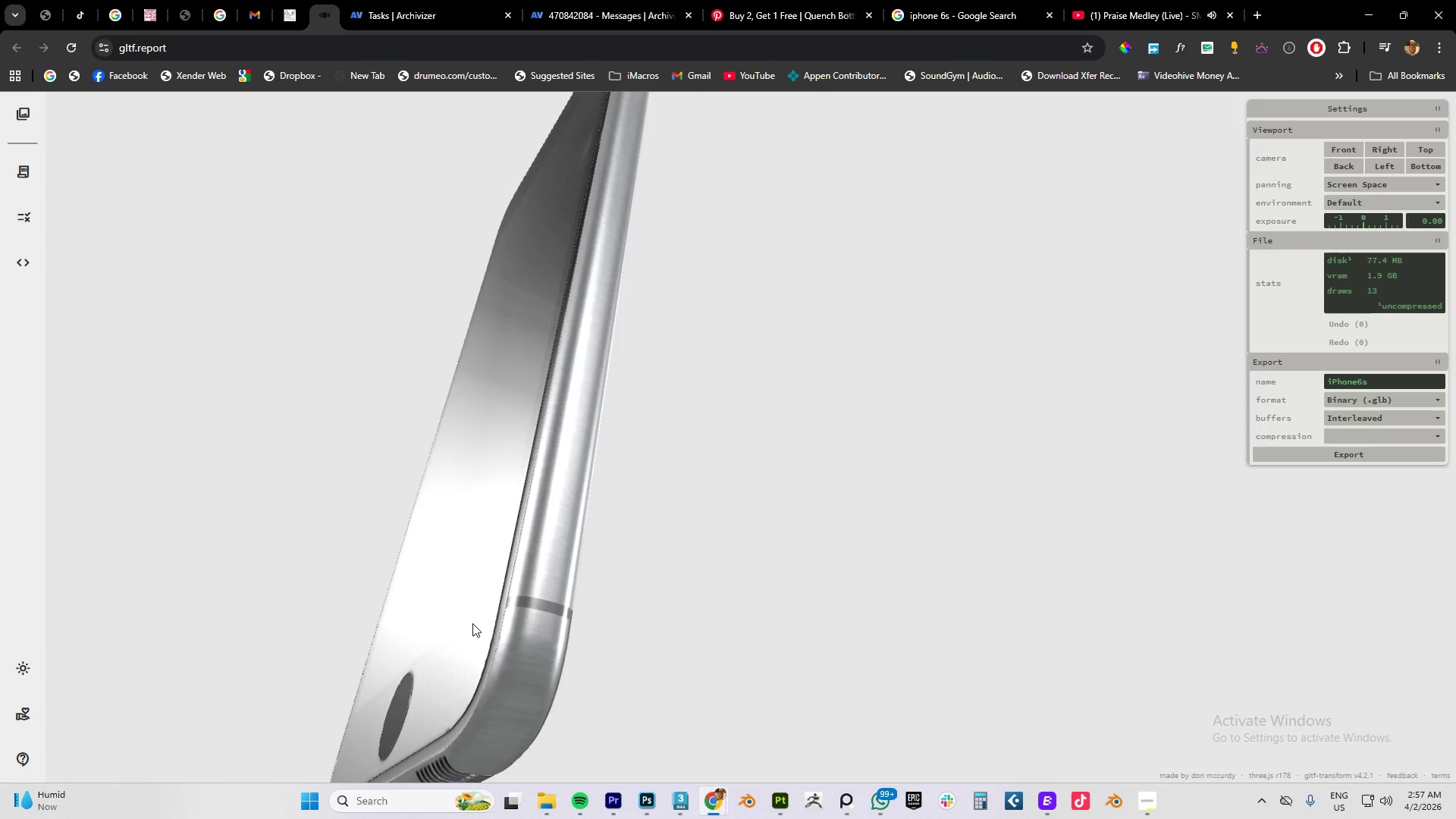 
left_click_drag(start_coordinate=[466, 626], to_coordinate=[515, 645])
 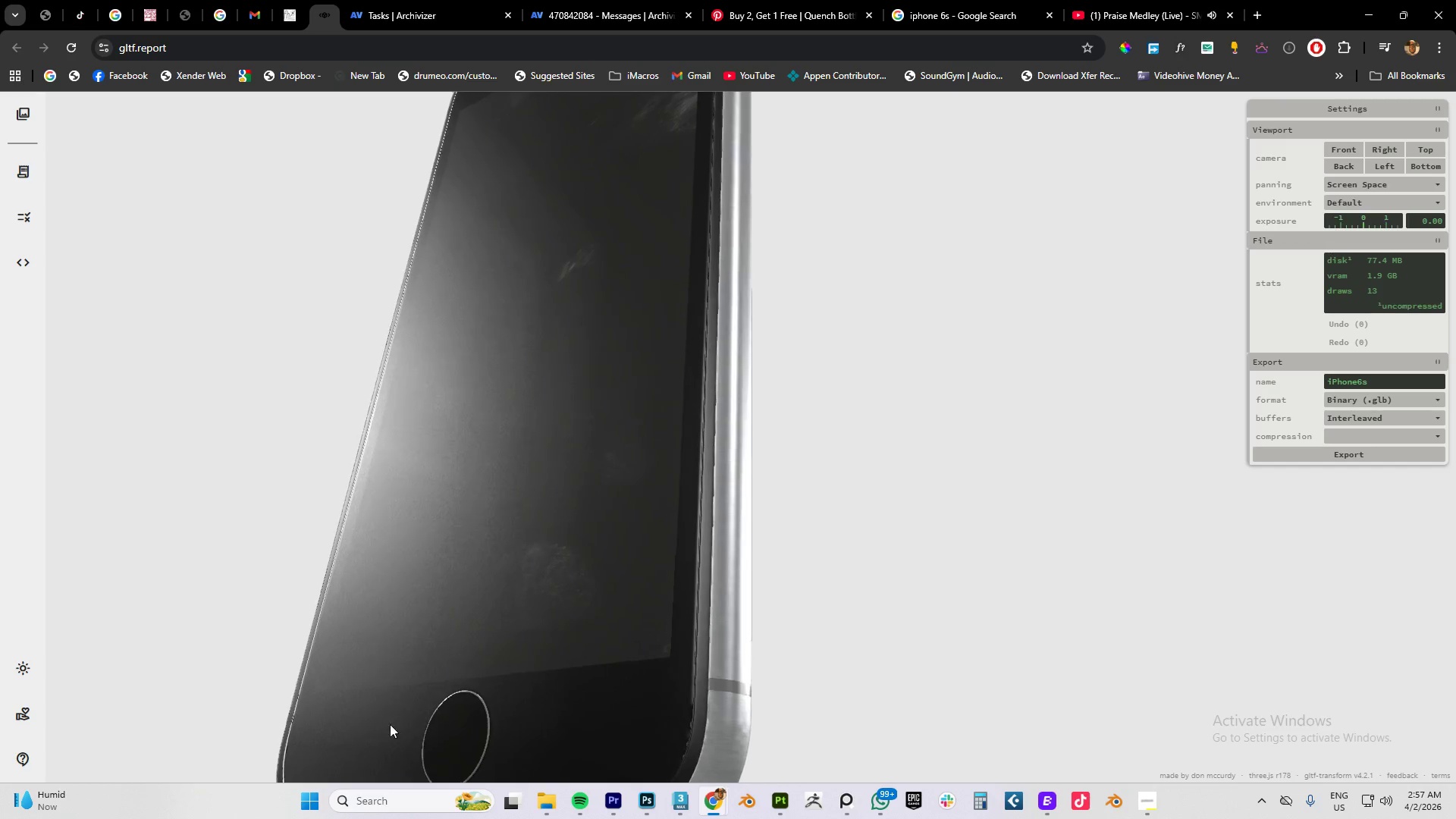 
scroll: coordinate [443, 720], scroll_direction: up, amount: 7.0
 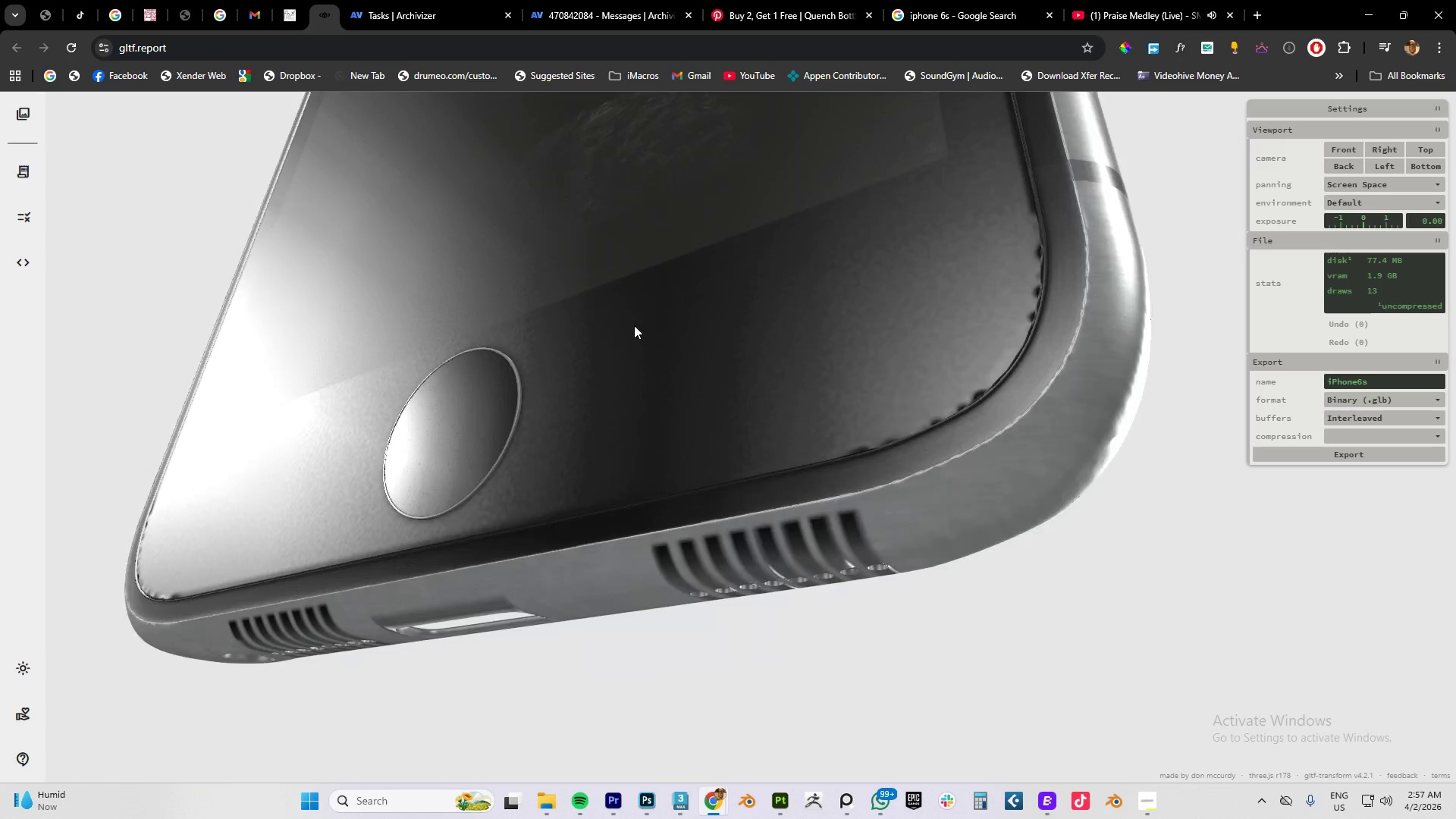 
left_click_drag(start_coordinate=[630, 328], to_coordinate=[641, 422])
 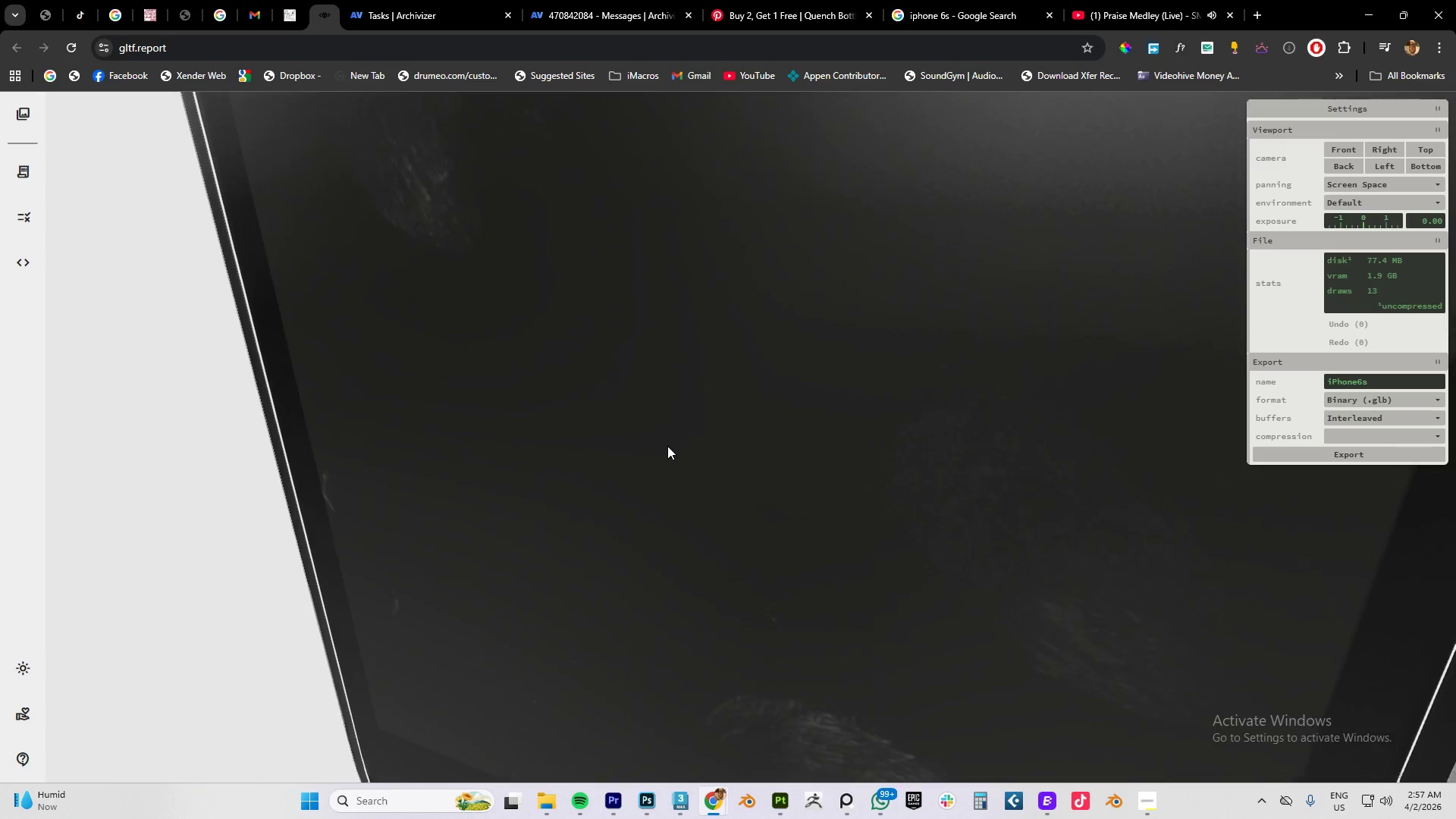 
key(Alt+AltLeft)
 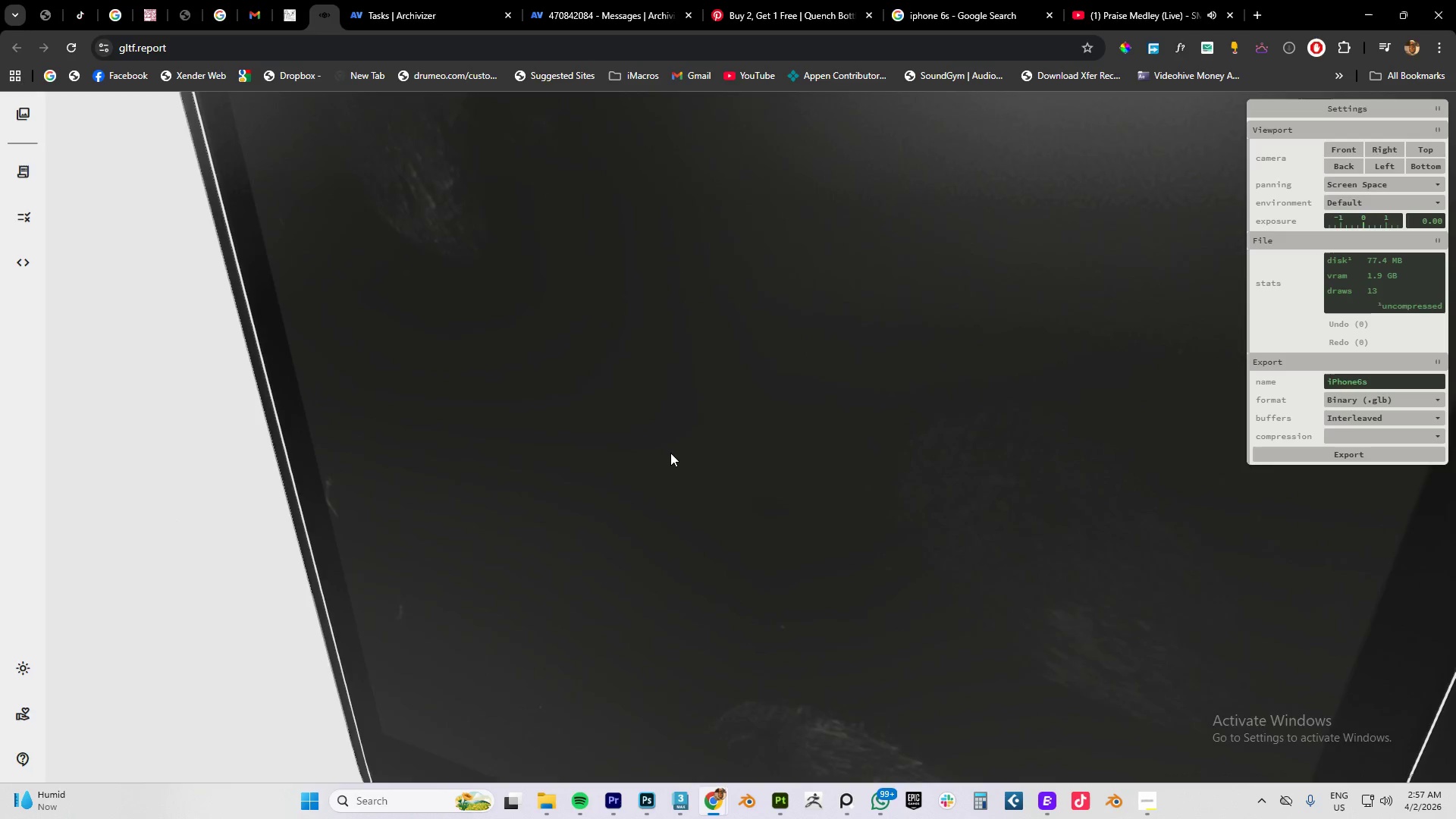 
key(Alt+Tab)
 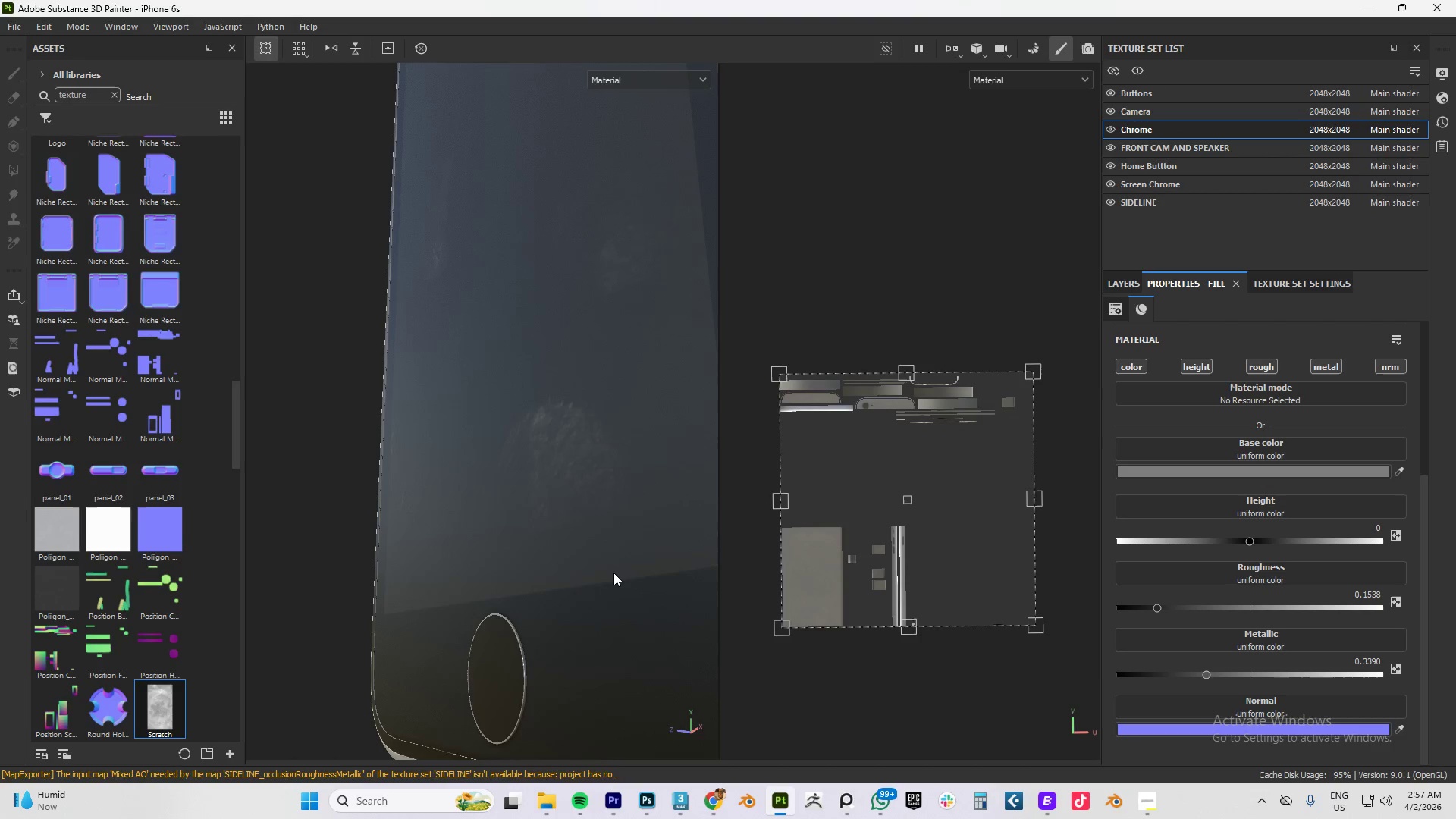 
scroll: coordinate [553, 604], scroll_direction: down, amount: 13.0
 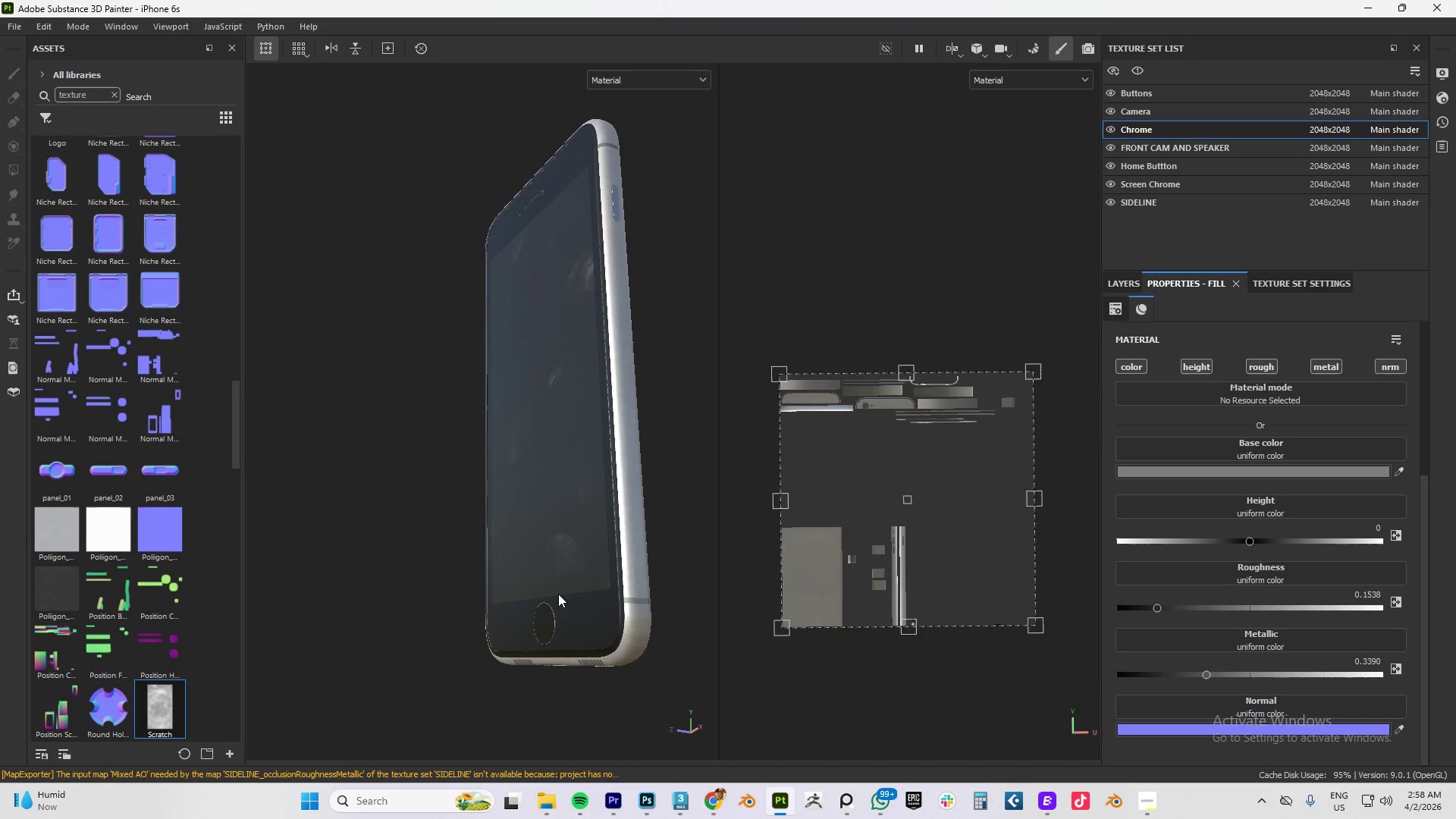 
wait(5.14)
 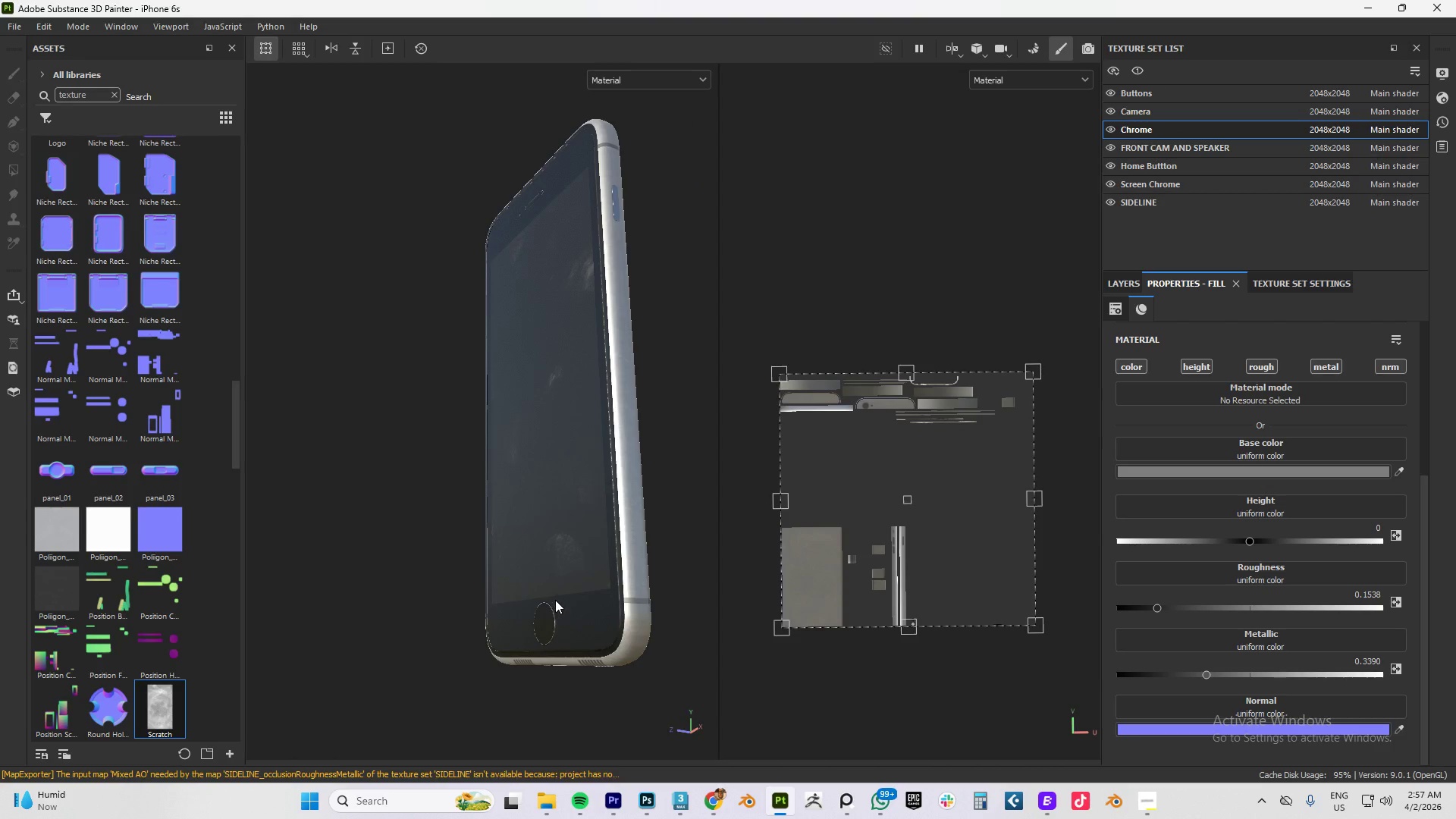 
hold_key(key=AltLeft, duration=1.11)
left_click_drag(start_coordinate=[588, 454], to_coordinate=[788, 459])
 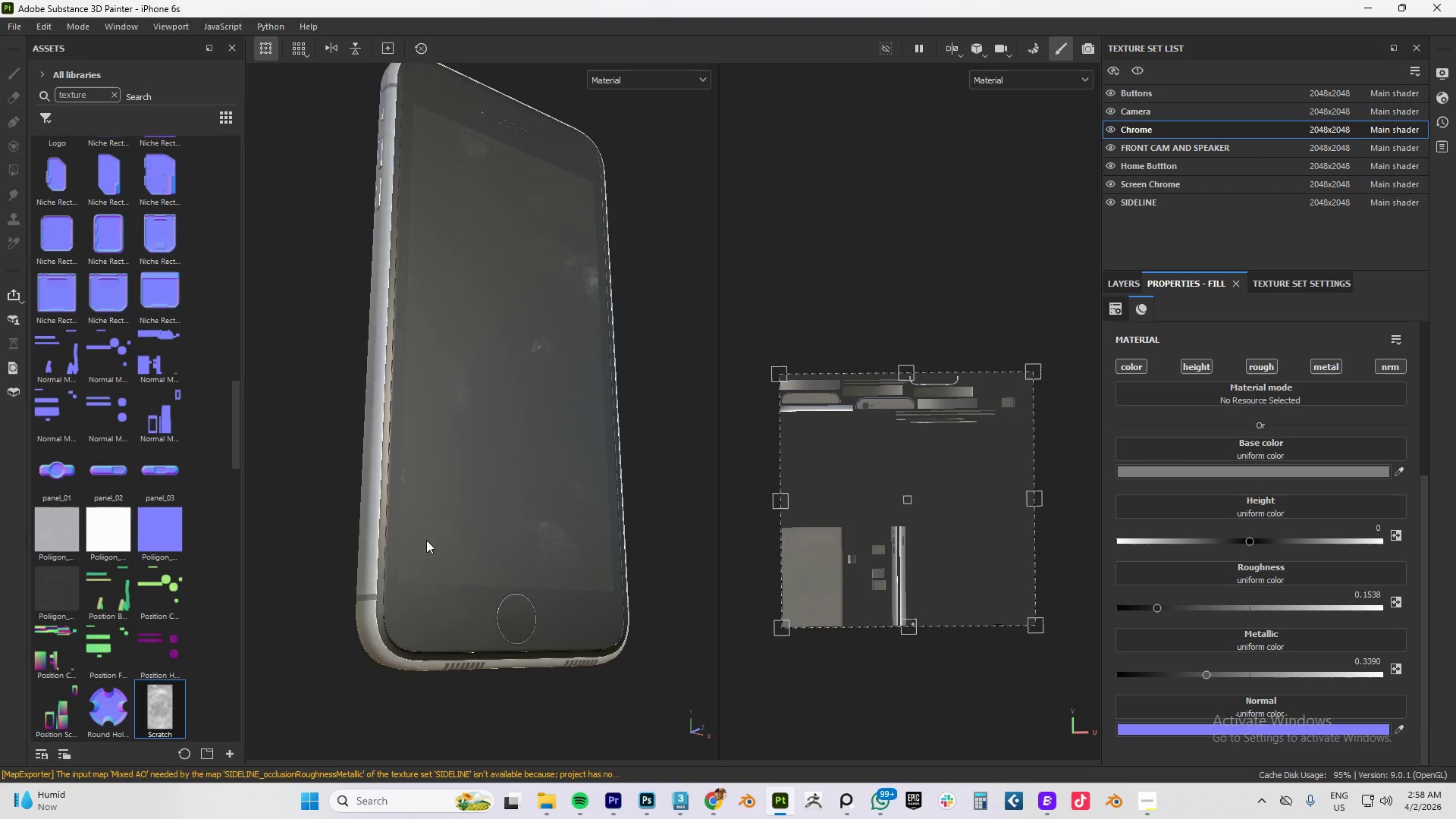 
scroll: coordinate [453, 535], scroll_direction: down, amount: 12.0
 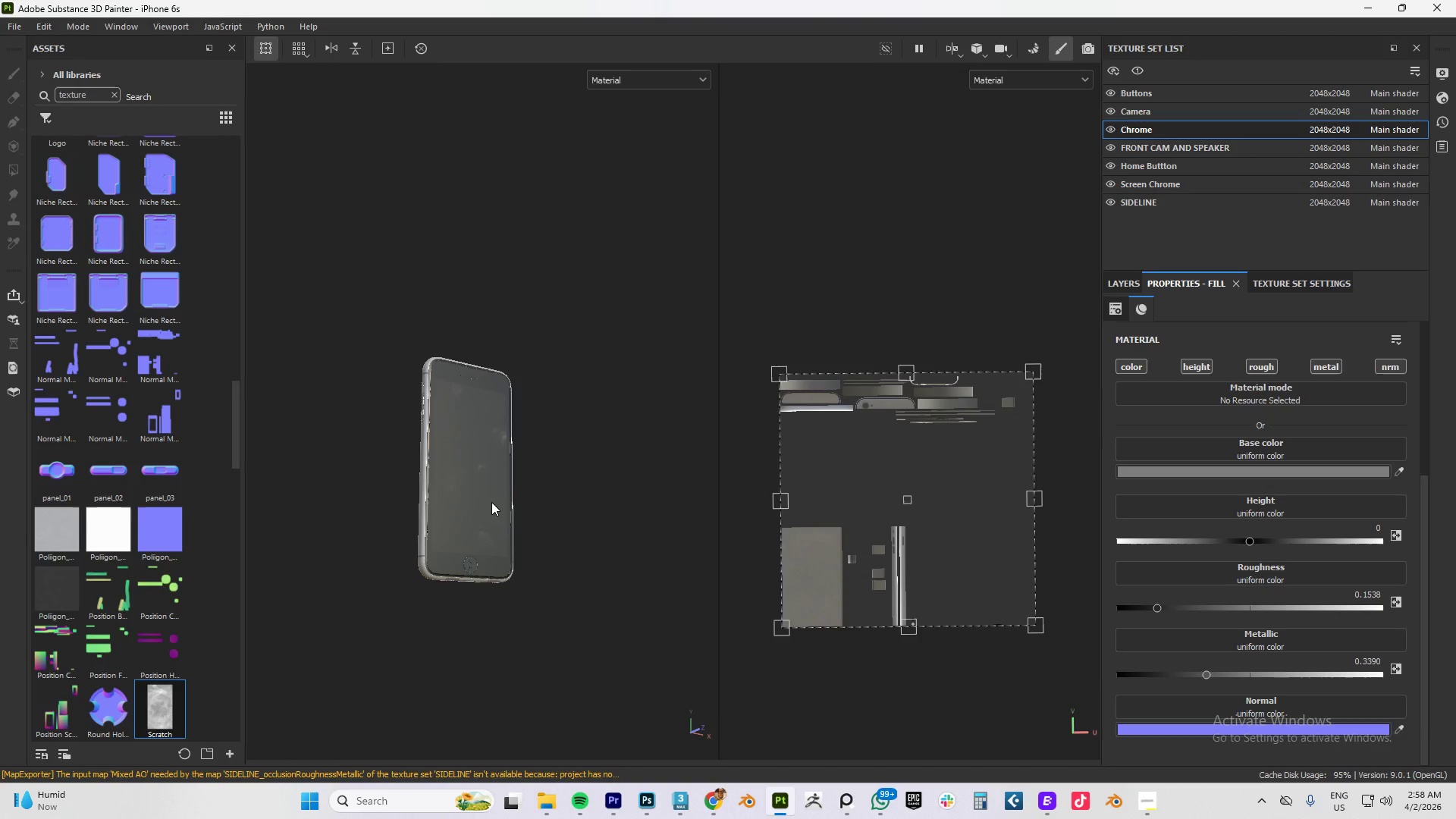 
wait(22.73)
 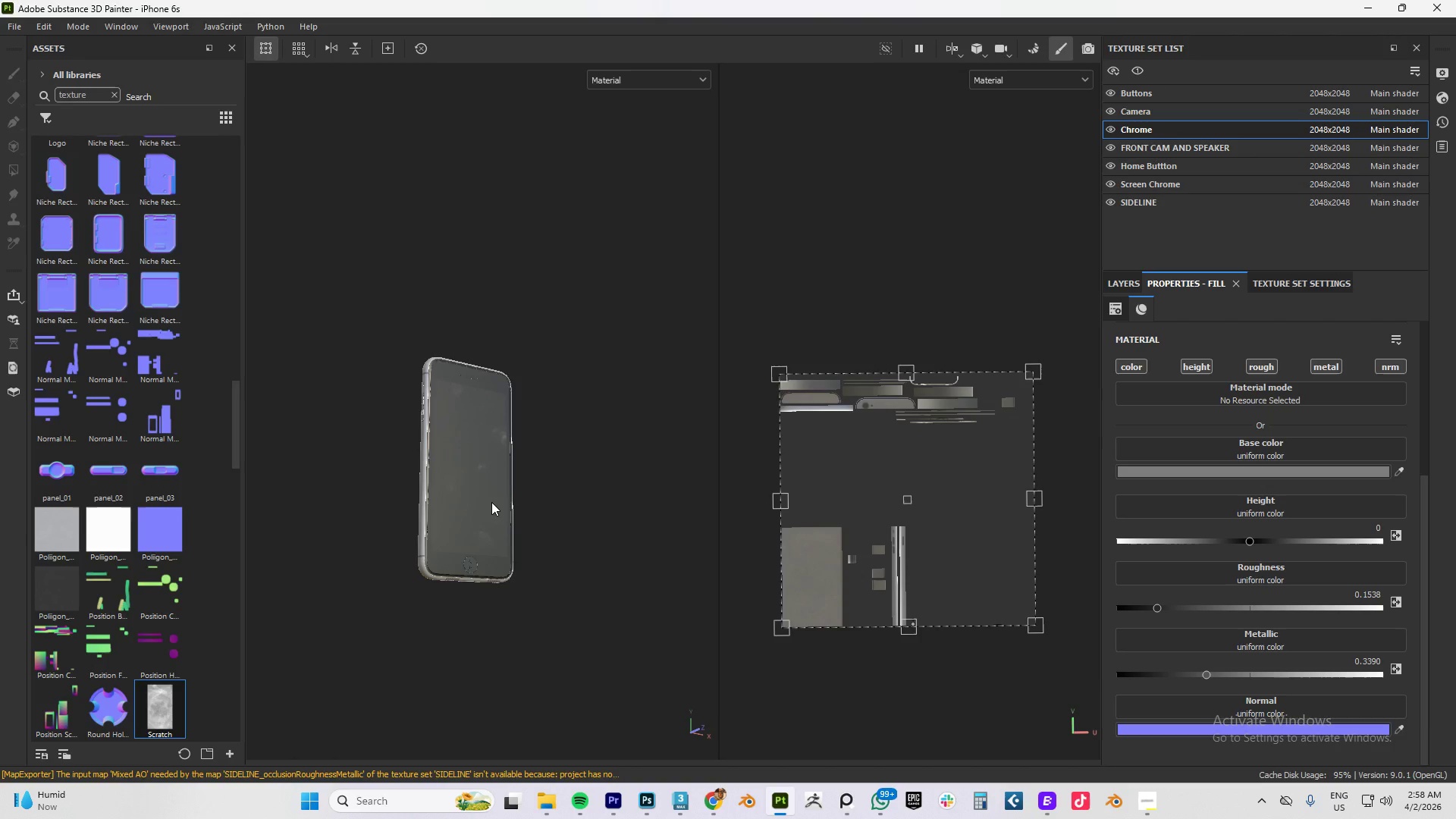 
hold_key(key=AltLeft, duration=1.5)
left_click_drag(start_coordinate=[456, 517], to_coordinate=[444, 505])
 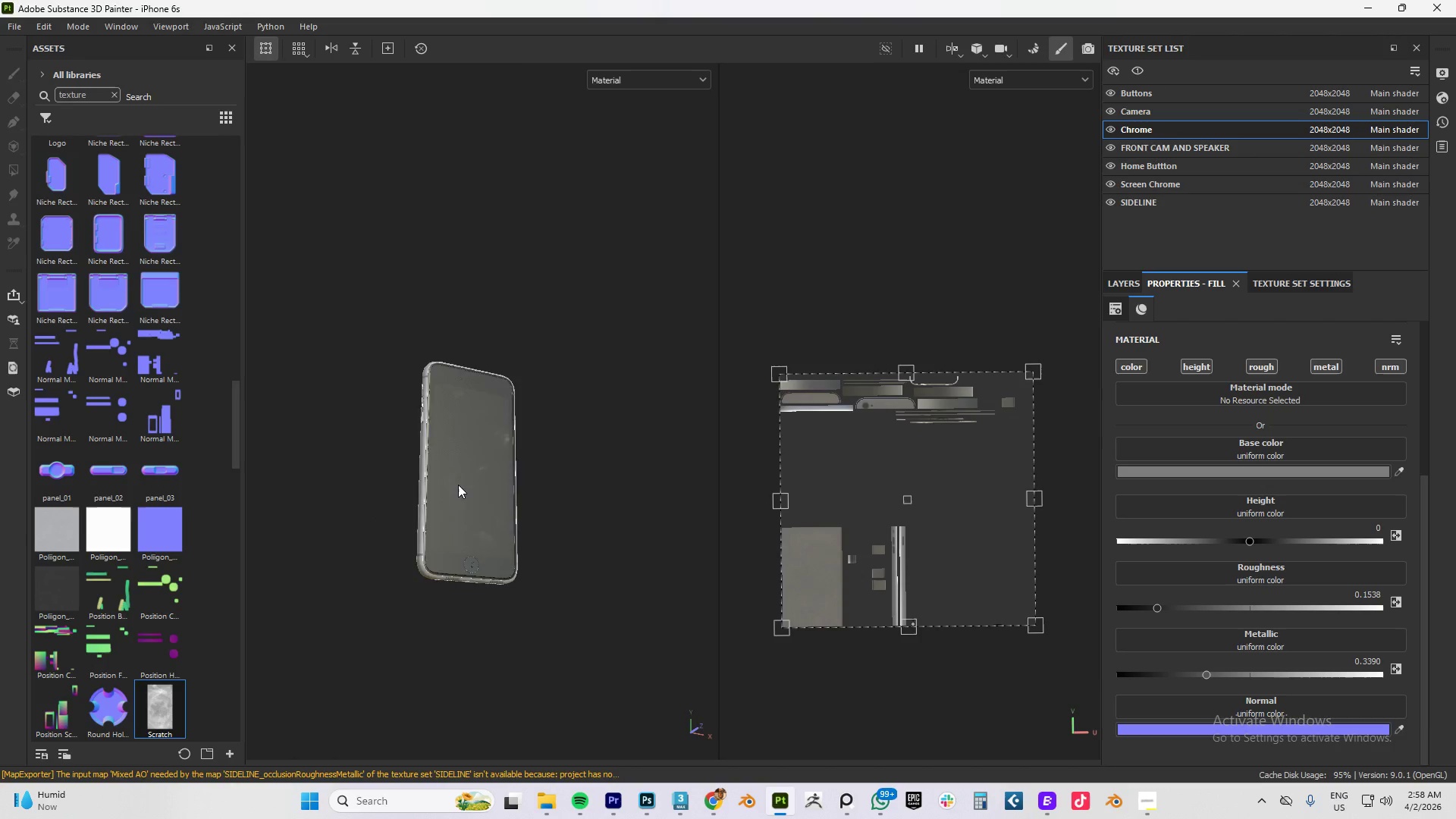 
hold_key(key=AltLeft, duration=1.52)
 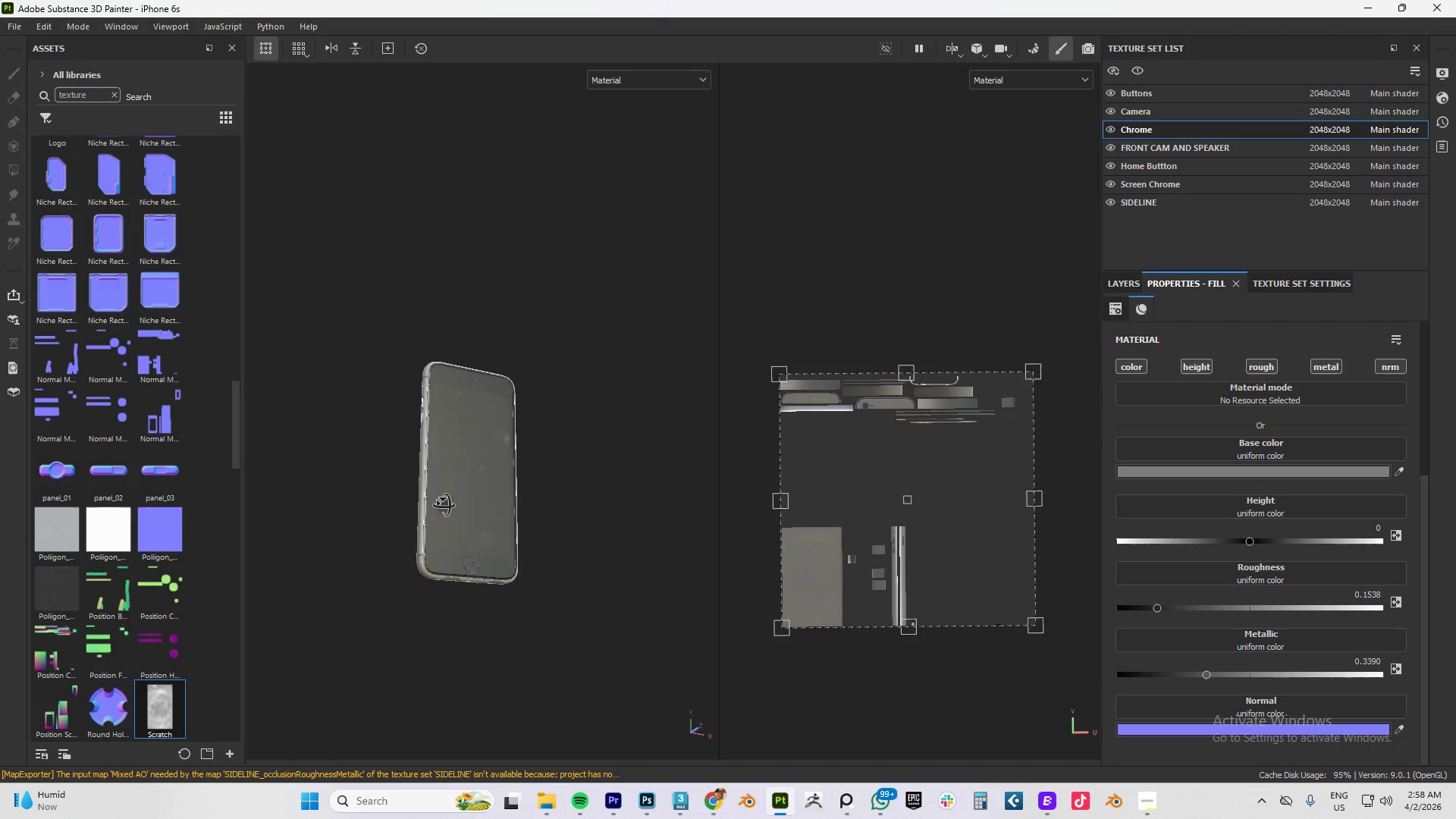 
key(Alt+AltLeft)
 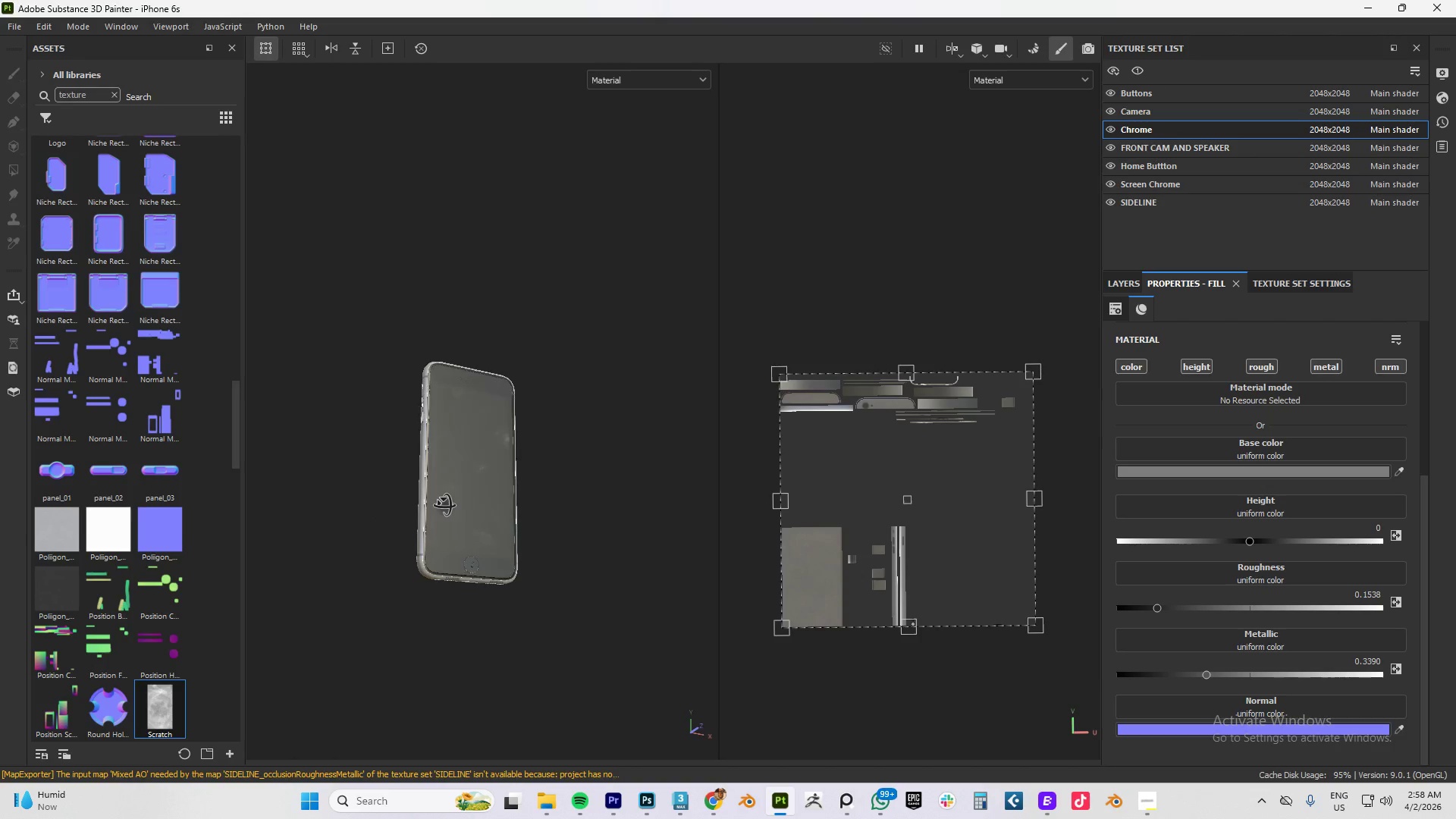 
key(Alt+AltLeft)
 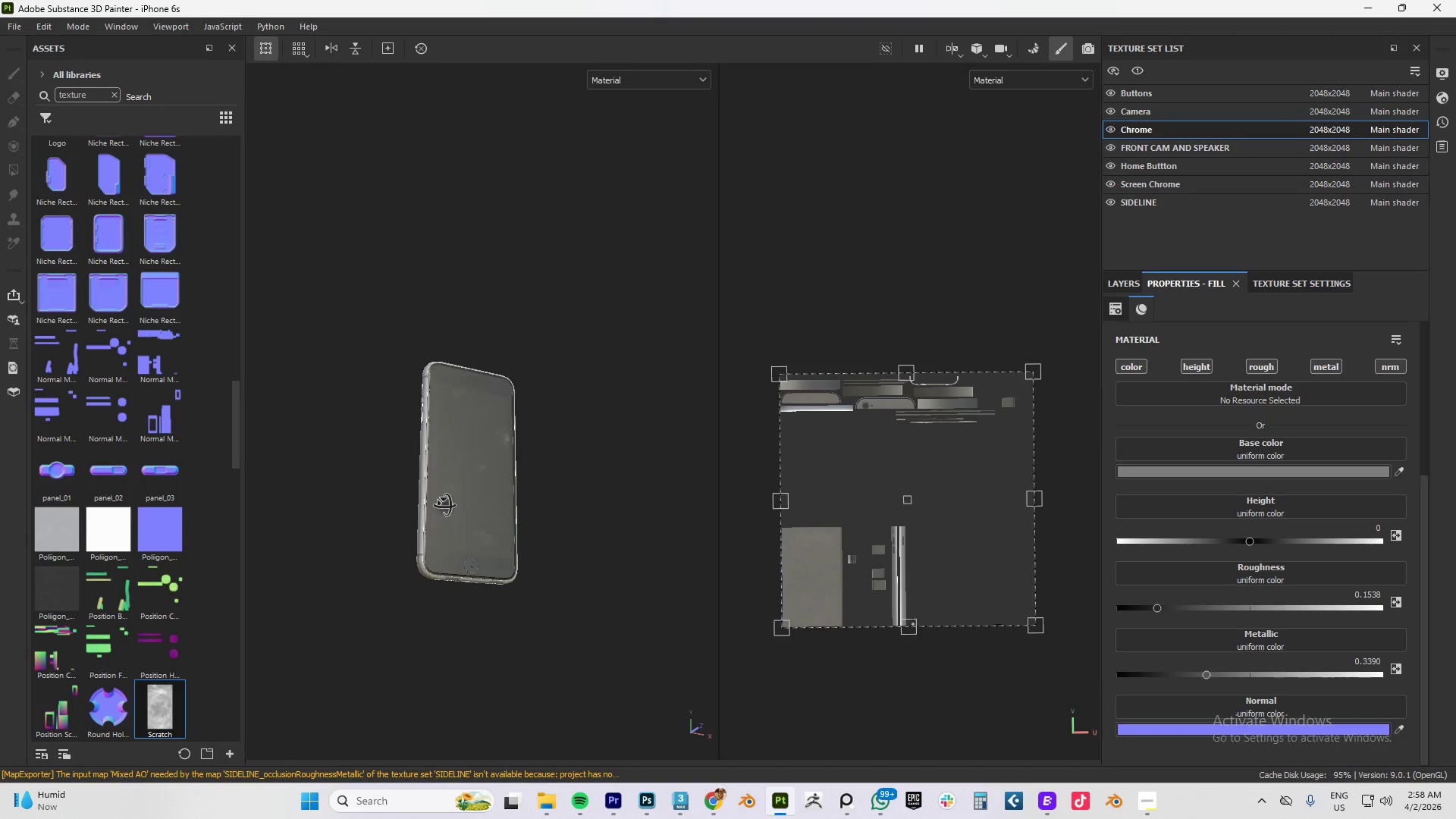 
key(Alt+AltLeft)
 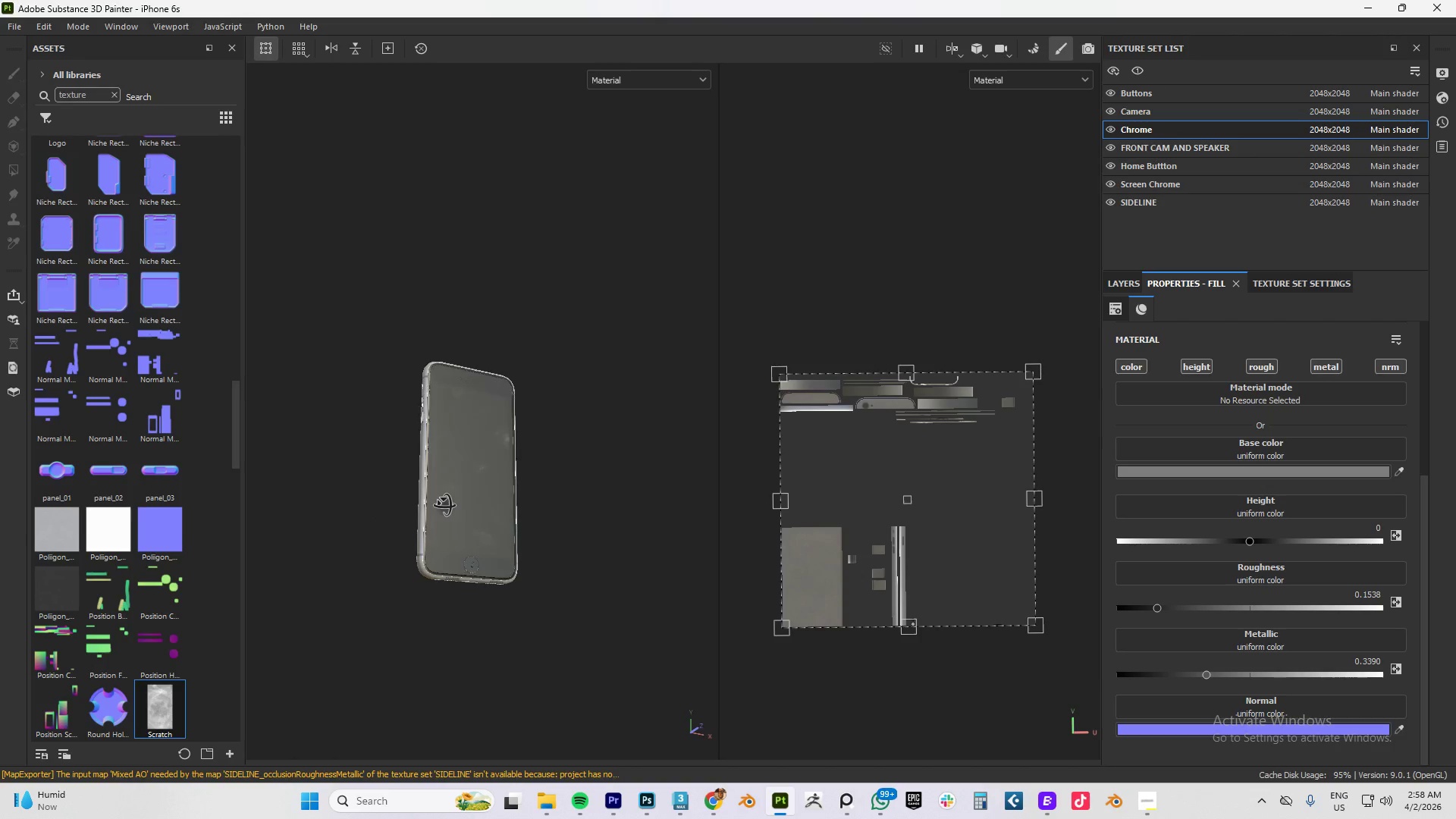 
key(Alt+AltLeft)
 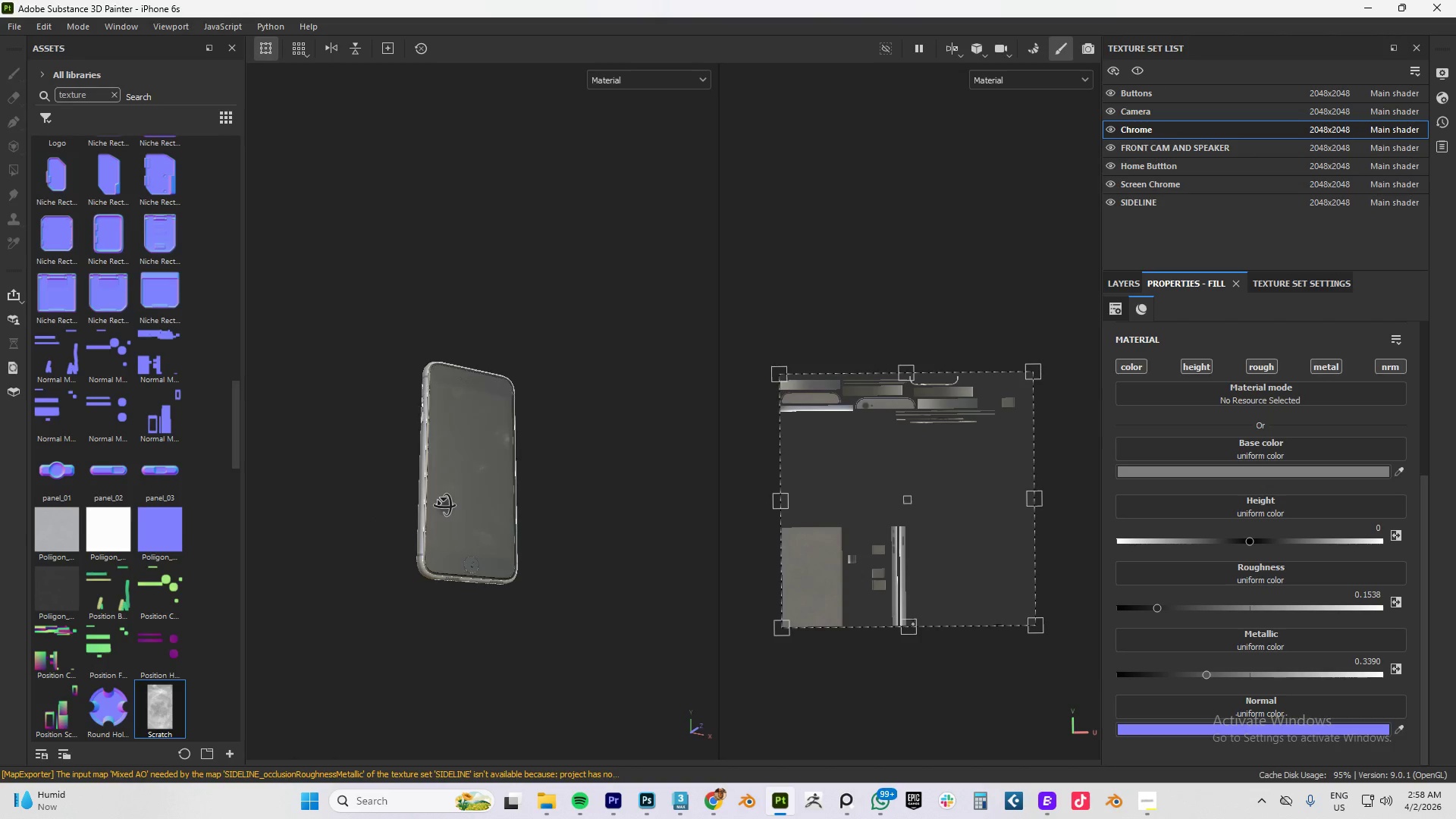 
key(Alt+AltLeft)
 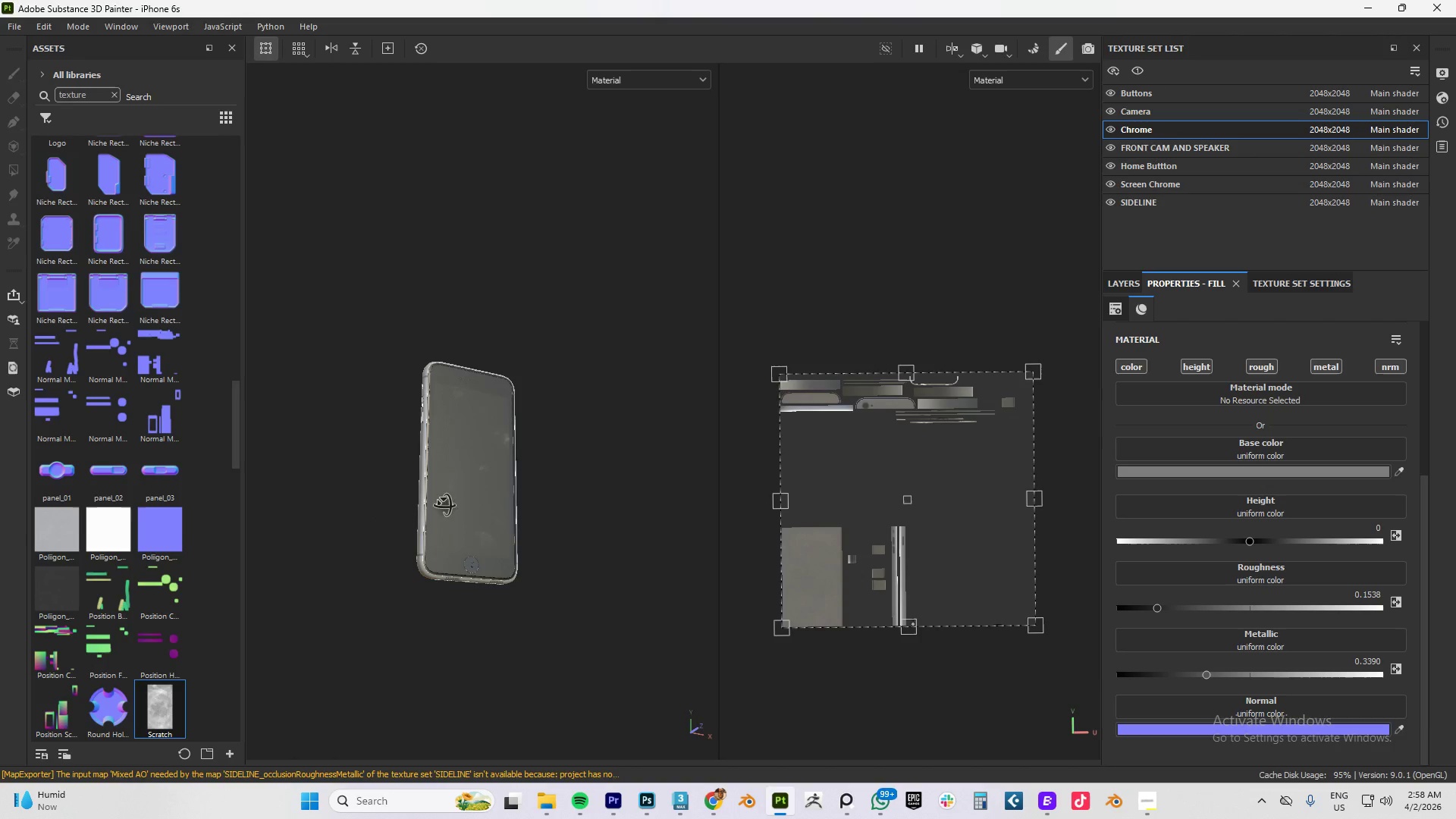 
key(Alt+AltLeft)
 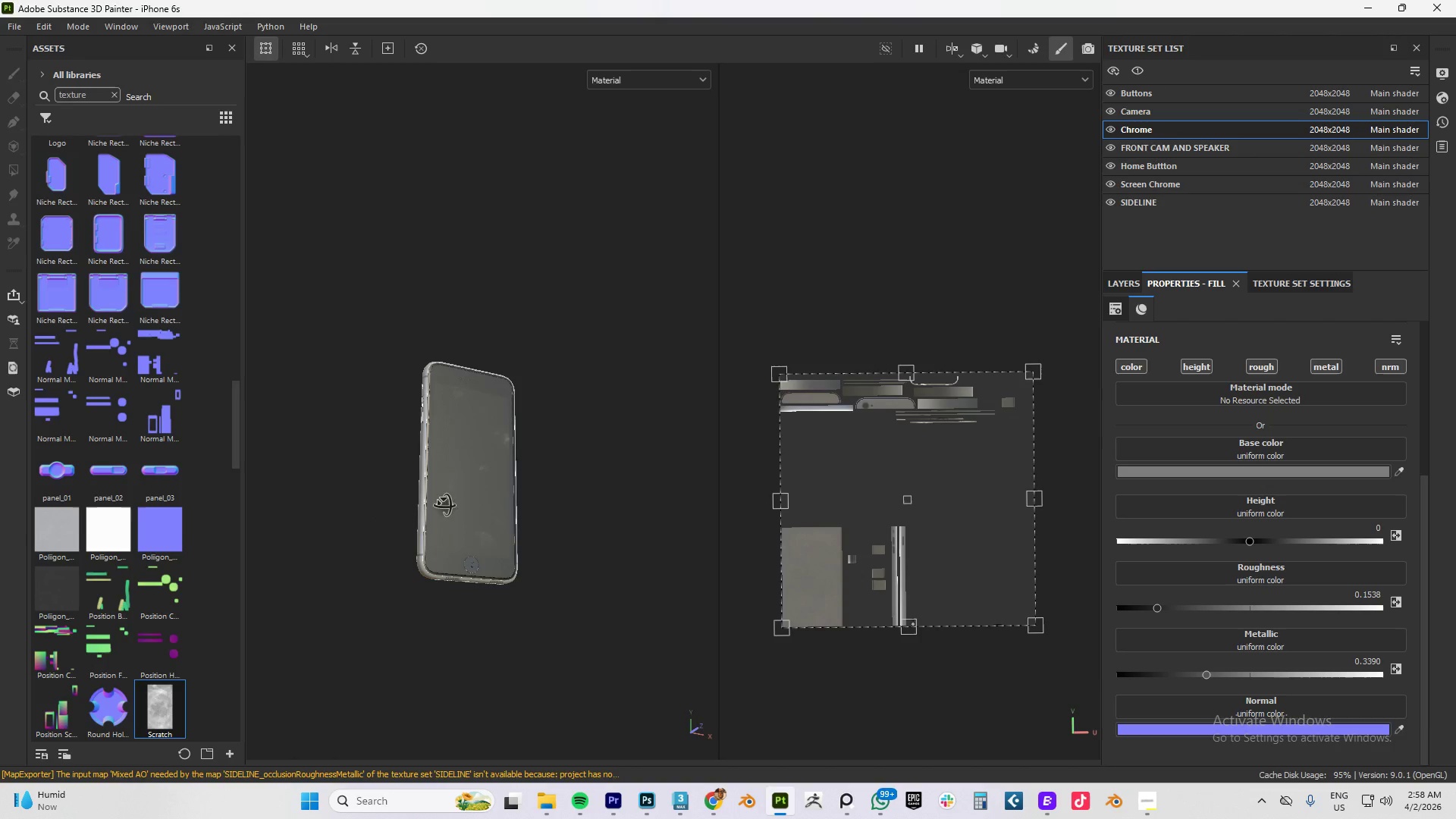 
key(Alt+AltLeft)
 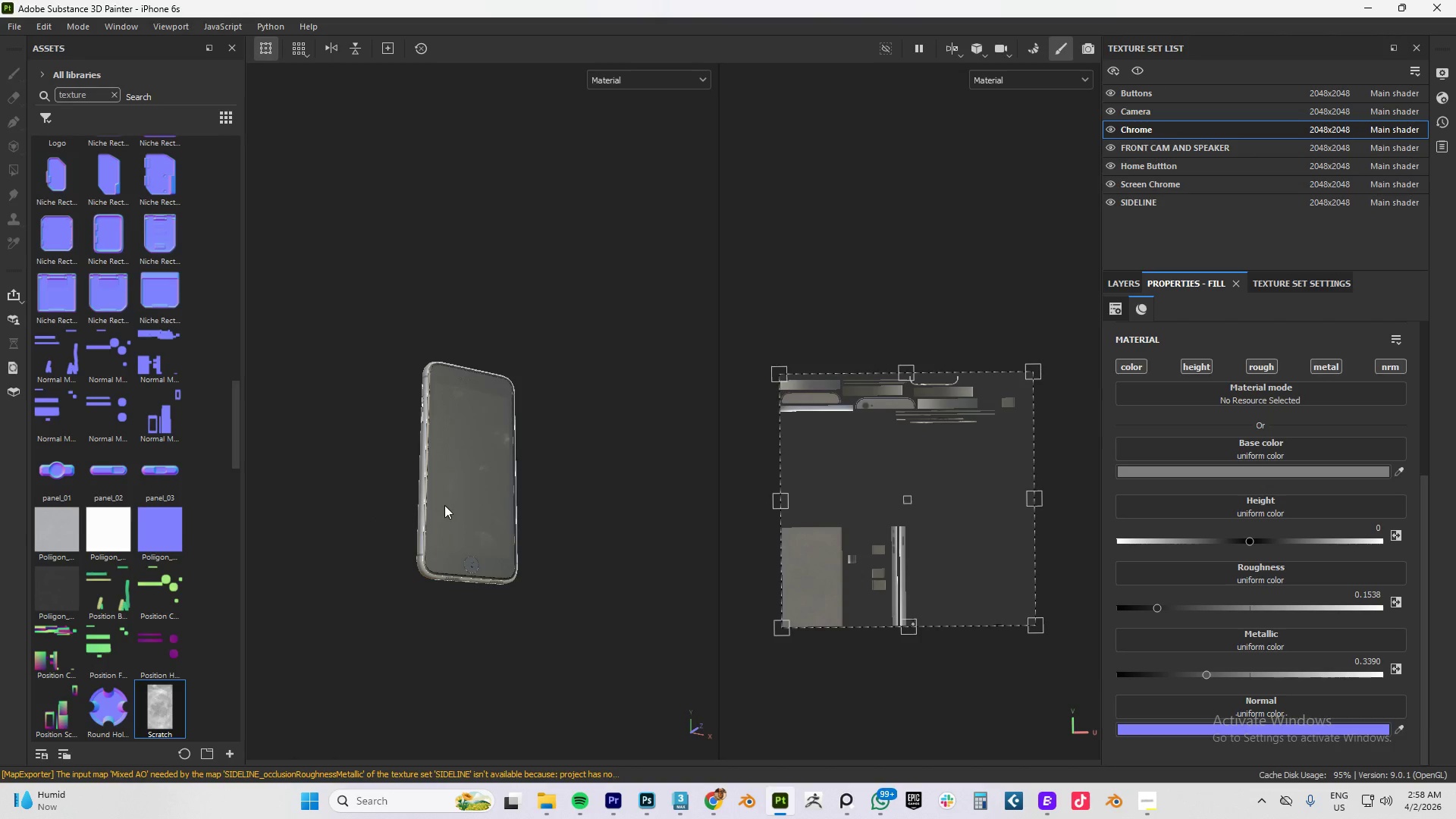 
key(Alt+AltLeft)
 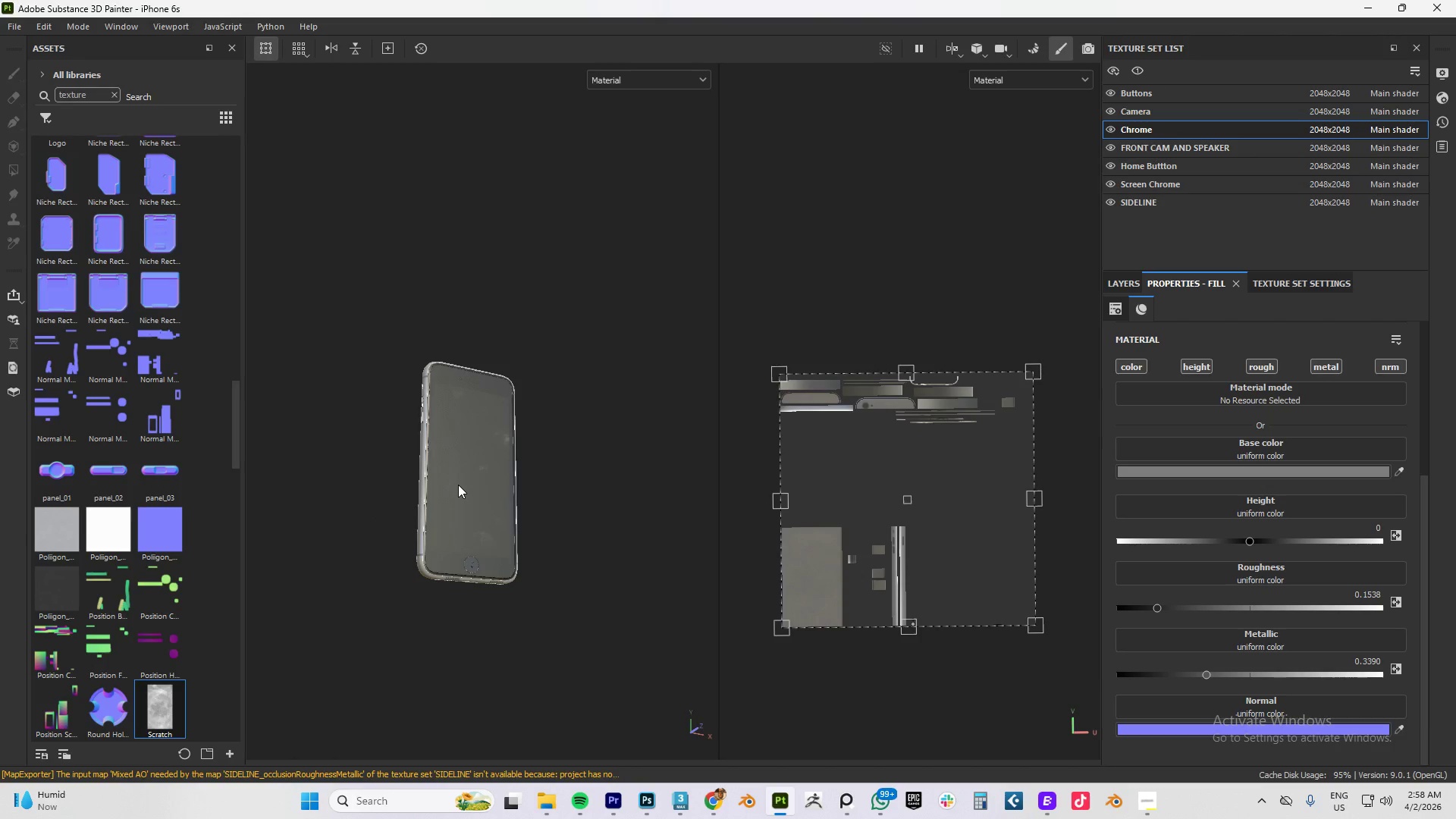 
scroll: coordinate [458, 485], scroll_direction: down, amount: 5.0
 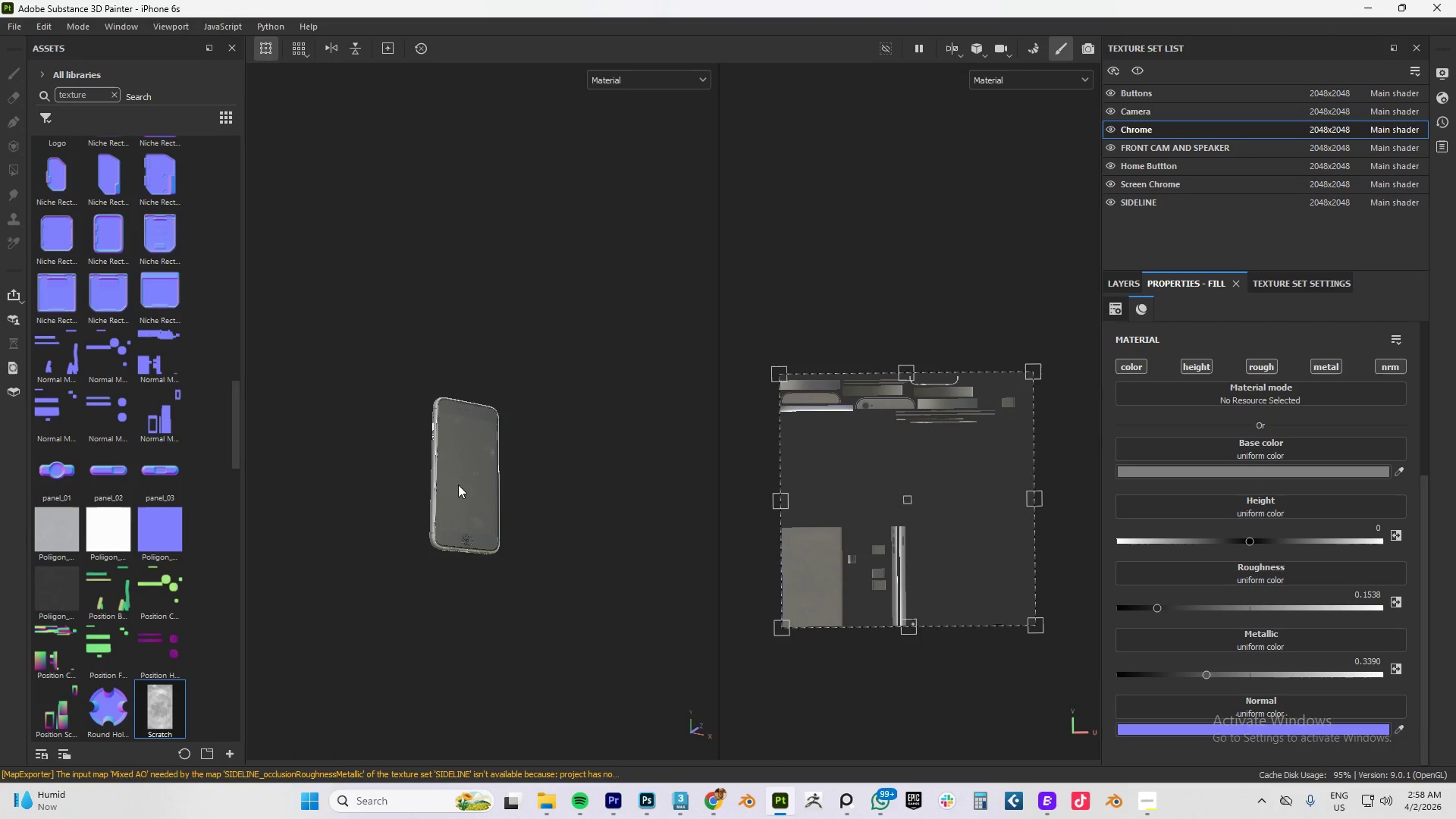 
hold_key(key=ControlLeft, duration=0.48)
scroll: coordinate [459, 485], scroll_direction: up, amount: 10.0
 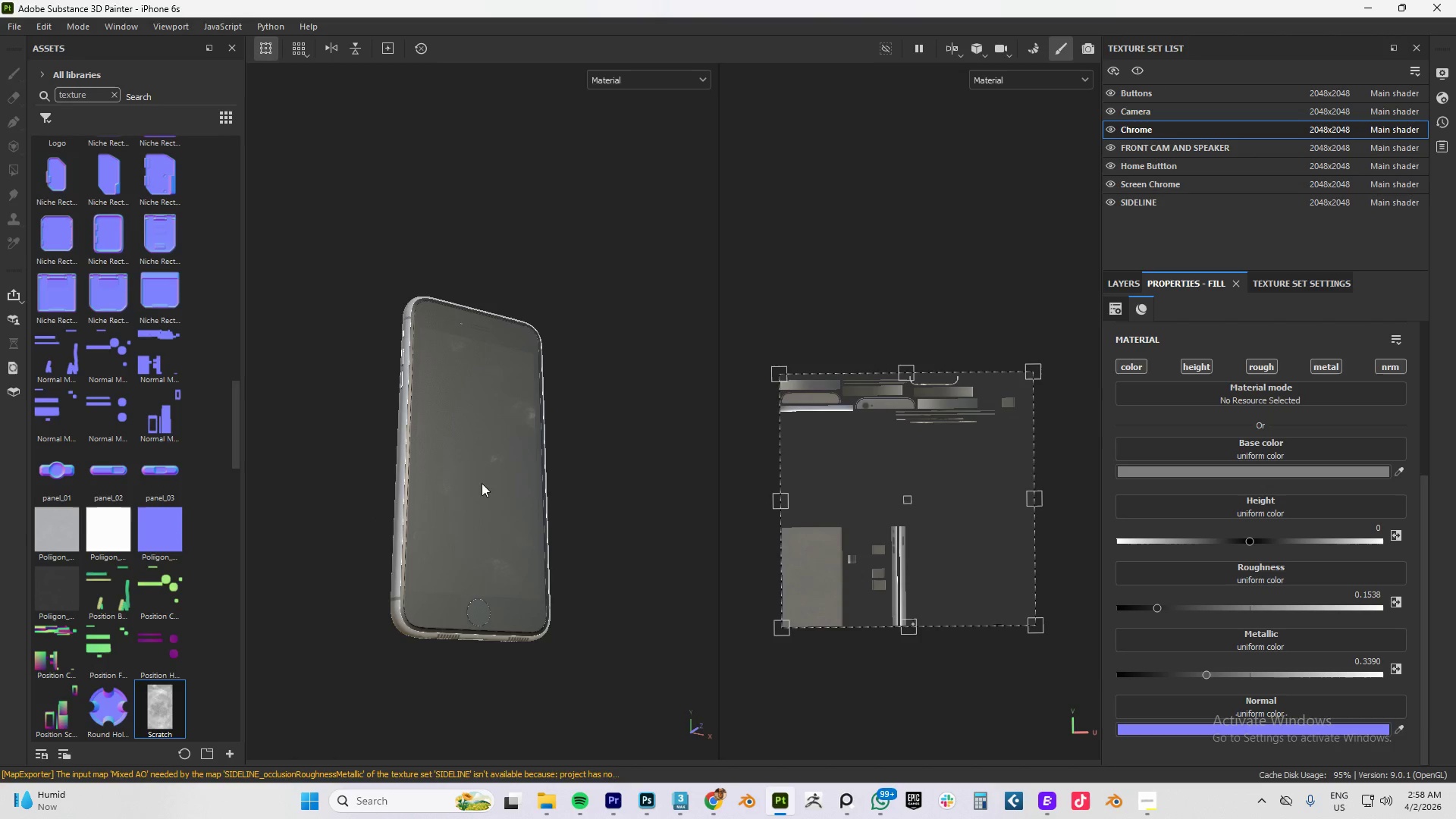 
key(Control+S)
 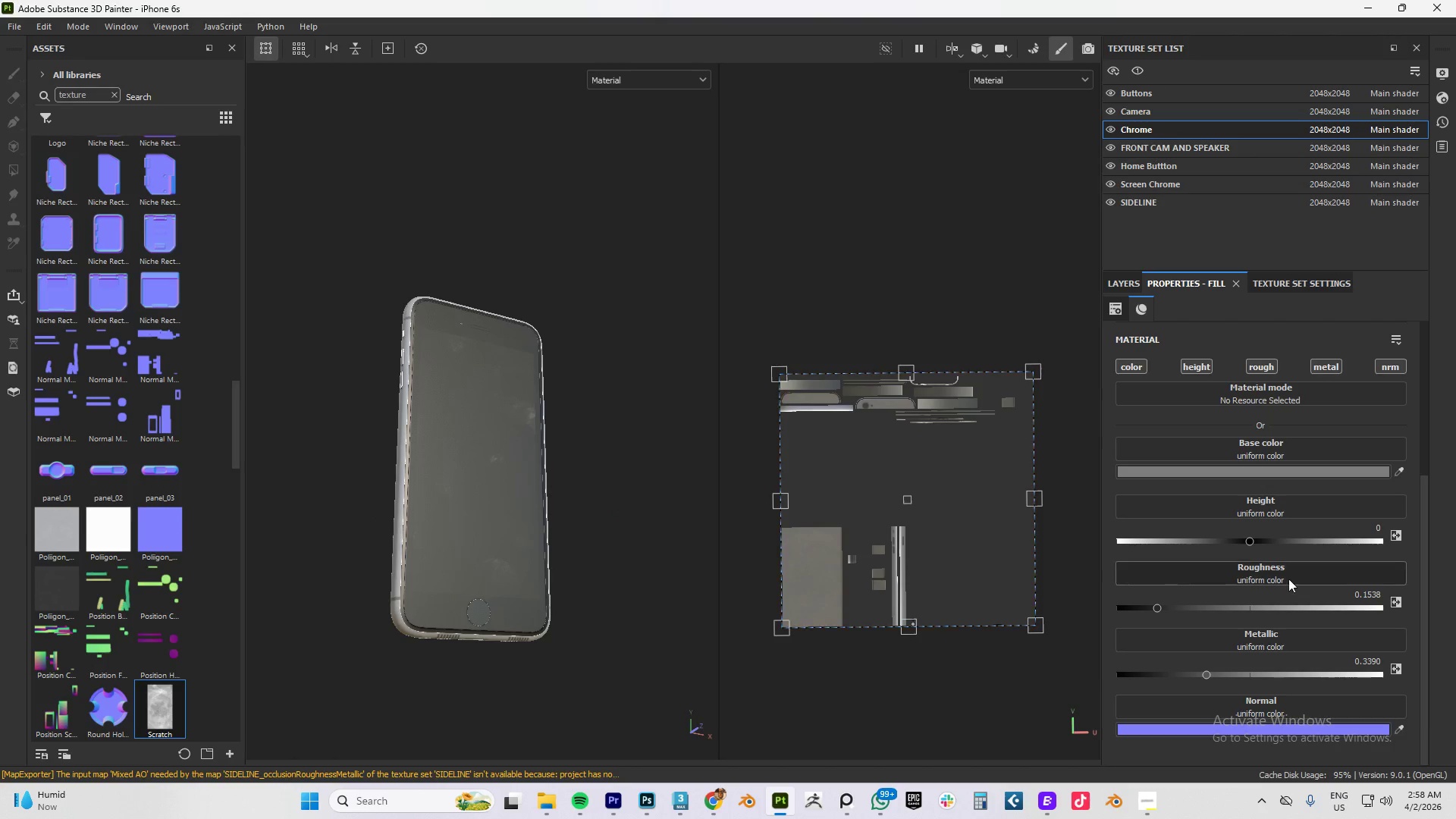 
scroll: coordinate [587, 542], scroll_direction: down, amount: 5.0
 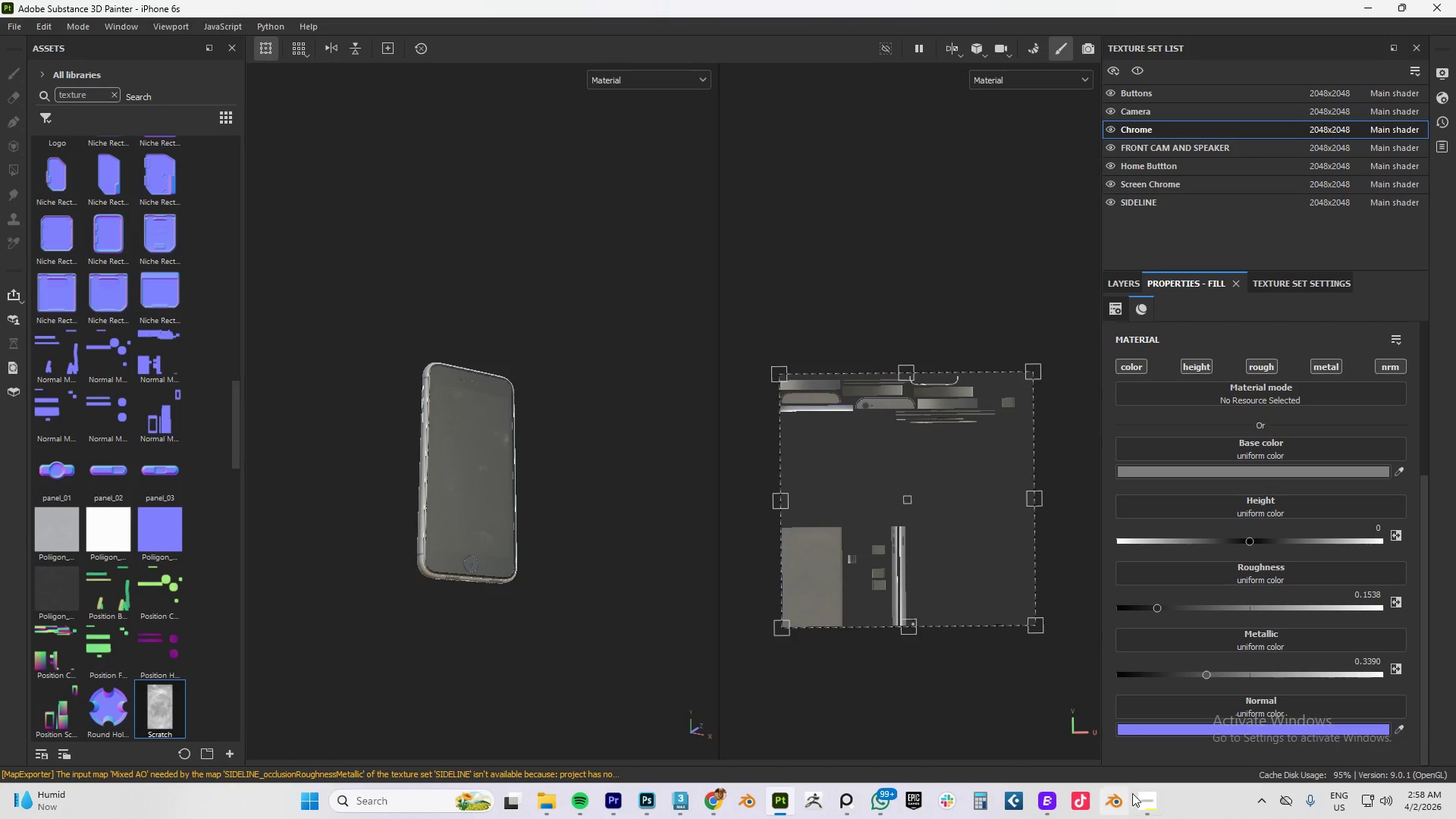 
left_click([1156, 799])